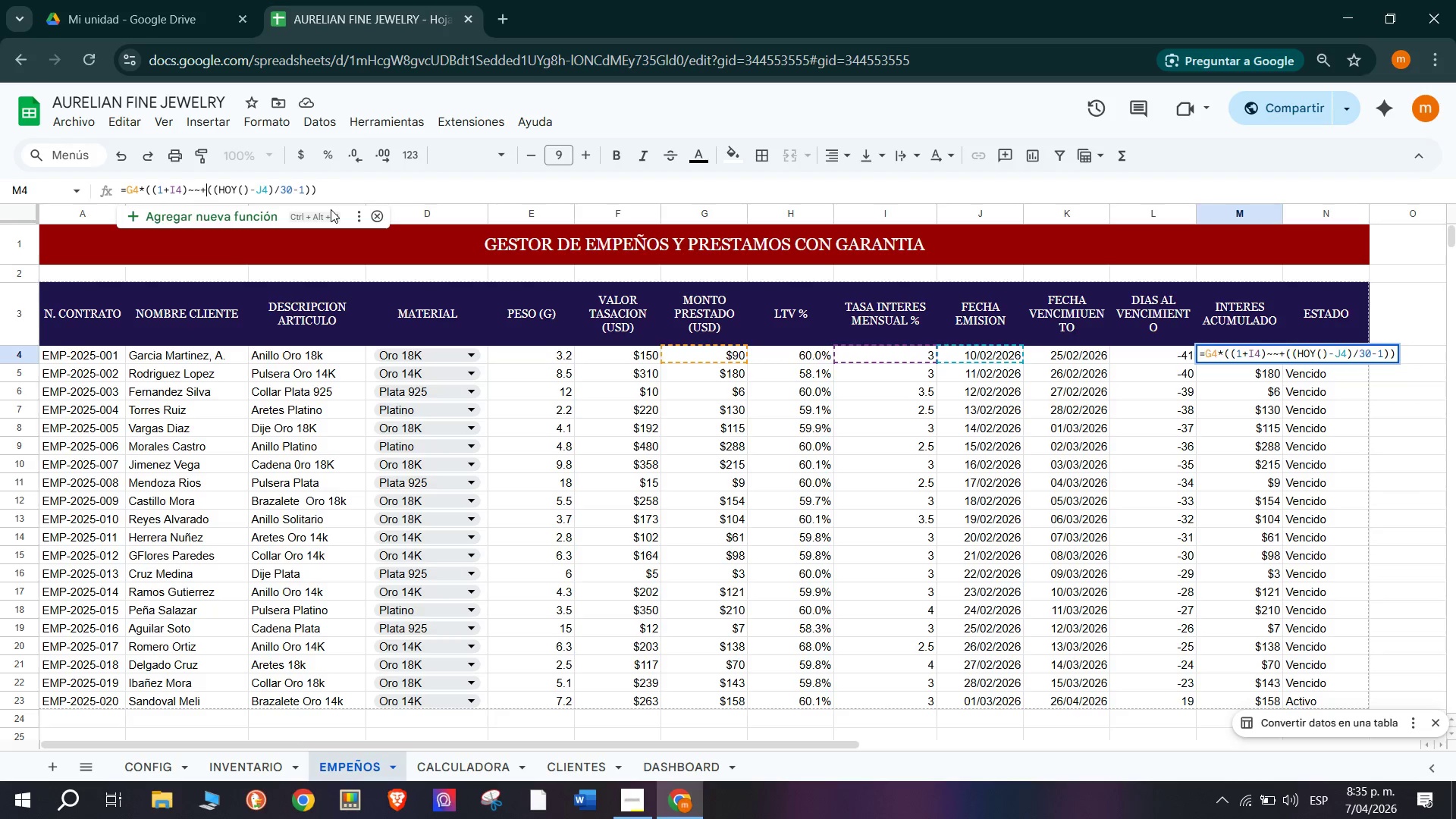 
key(Alt+Control+P)
 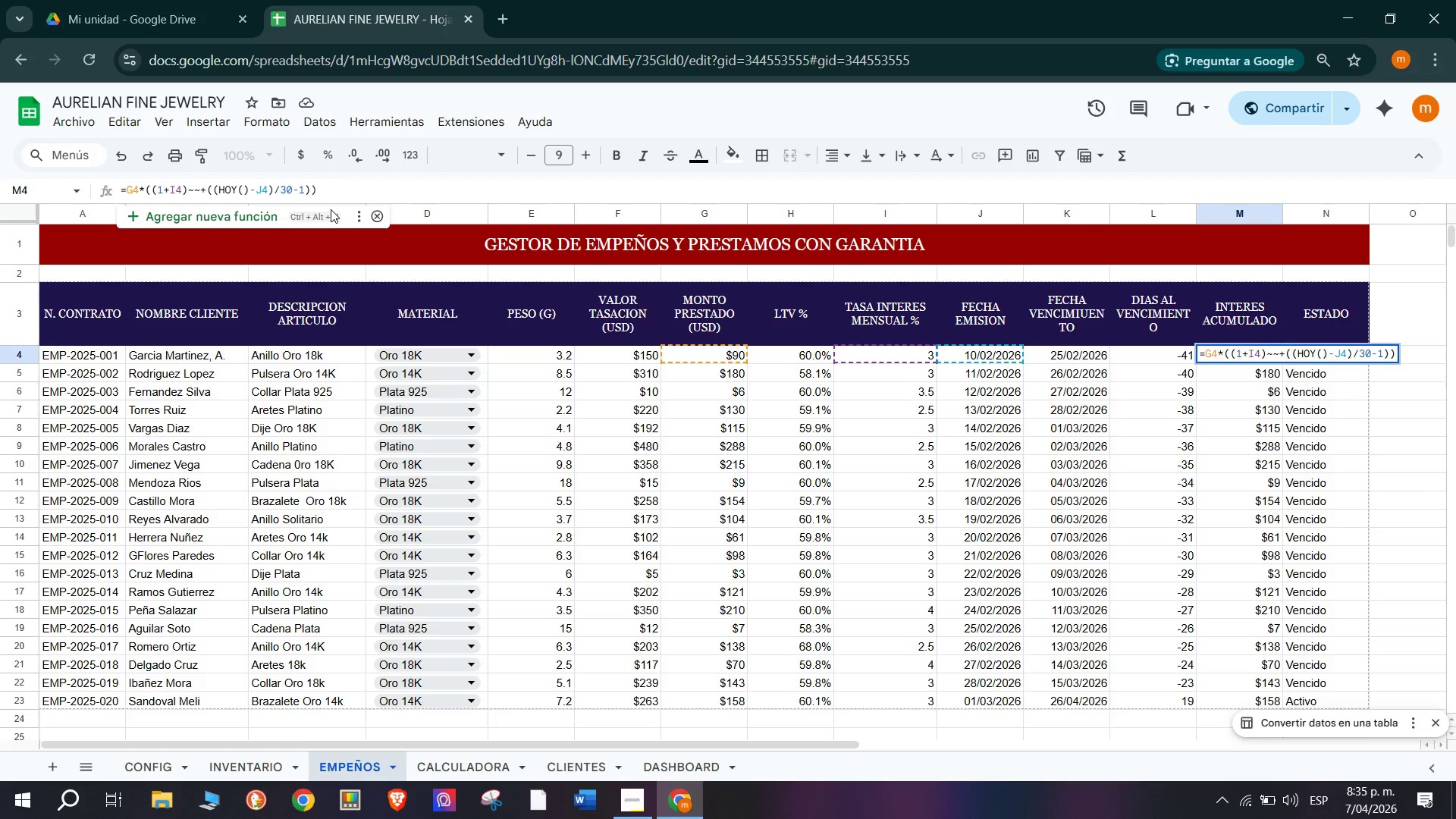 
key(Alt+Control+Semicolon)
 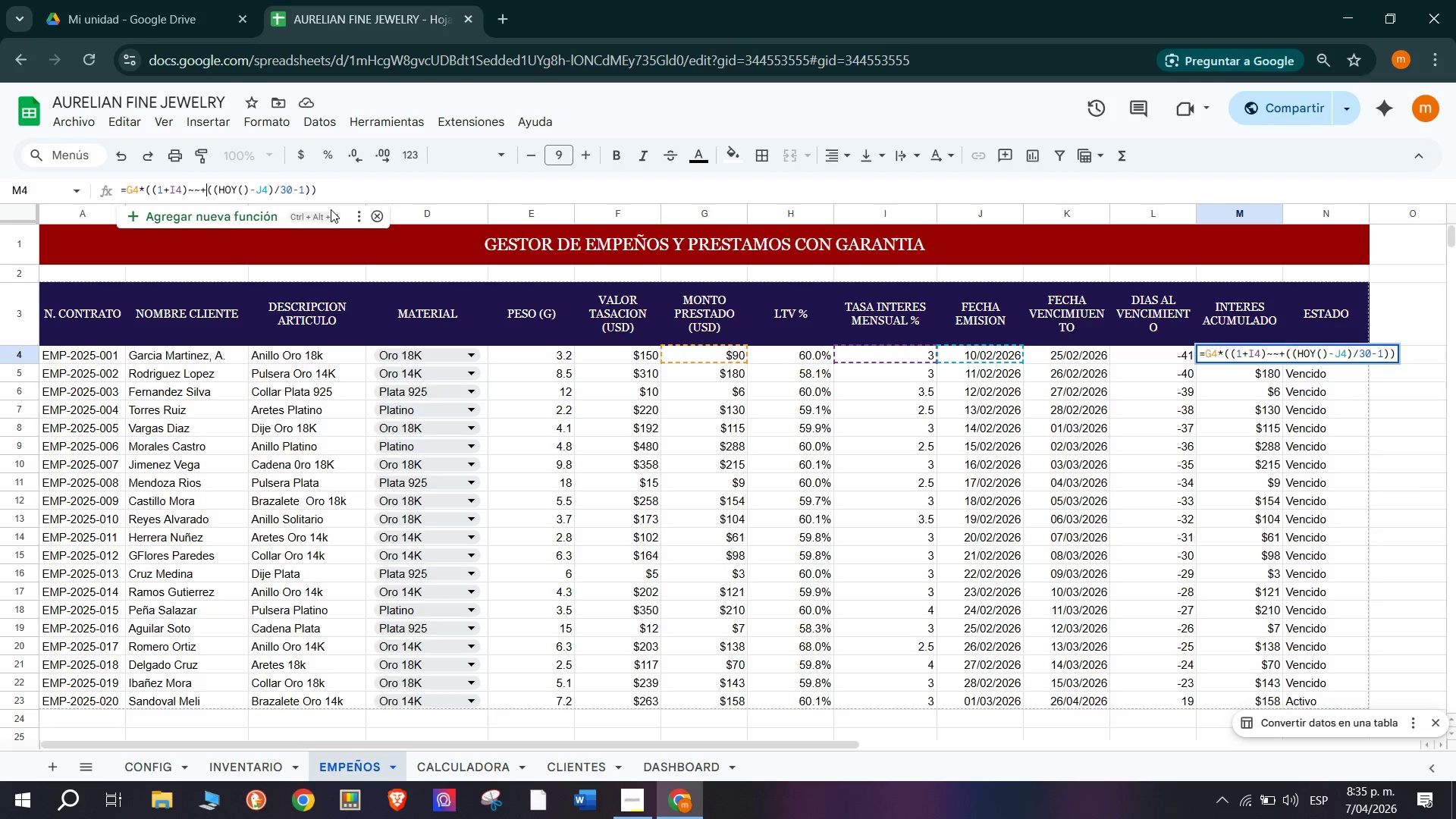 
key(Alt+Control+P)
 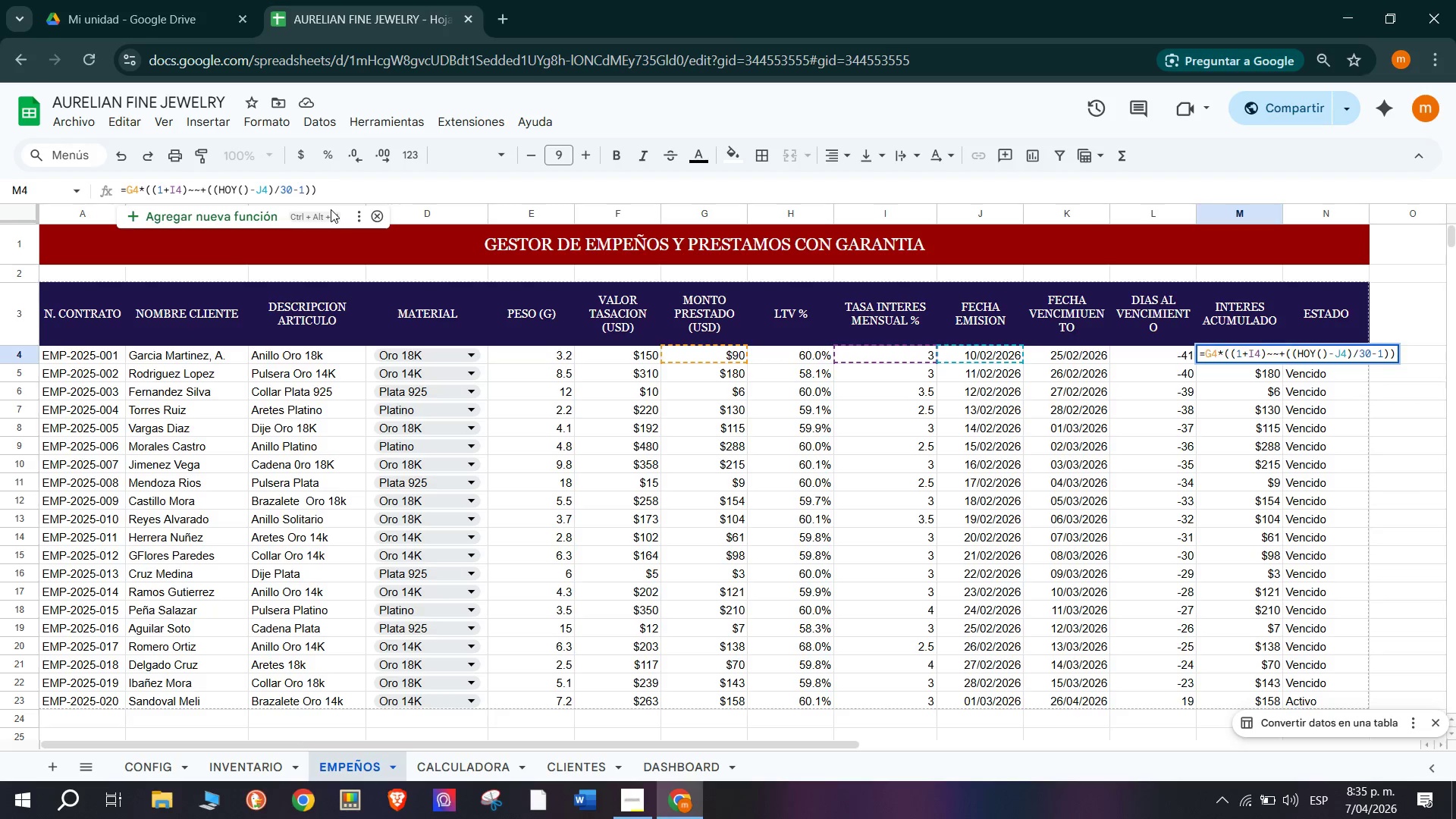 
key(Alt+Control+O)
 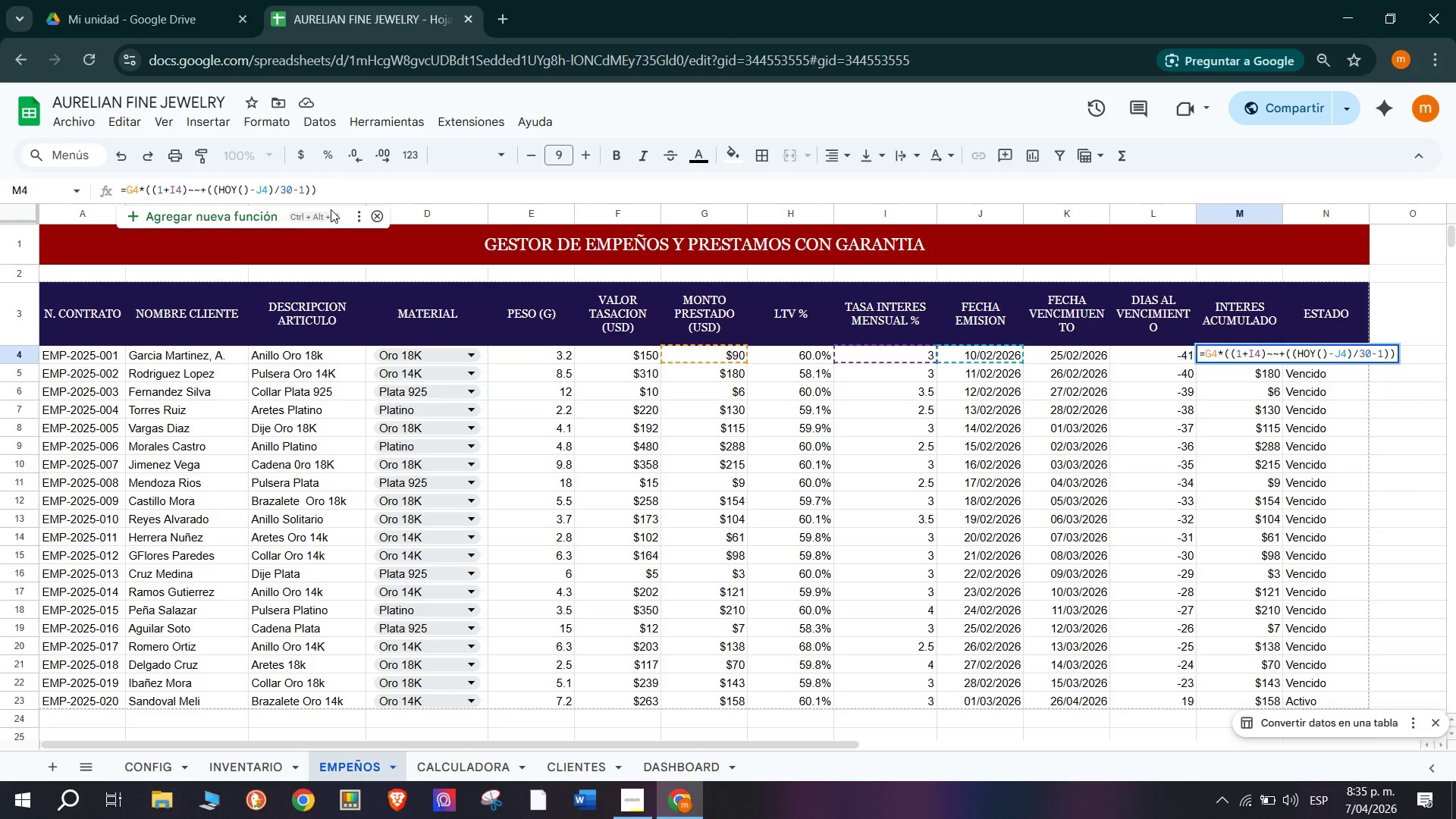 
key(Shift+Semicolon)
 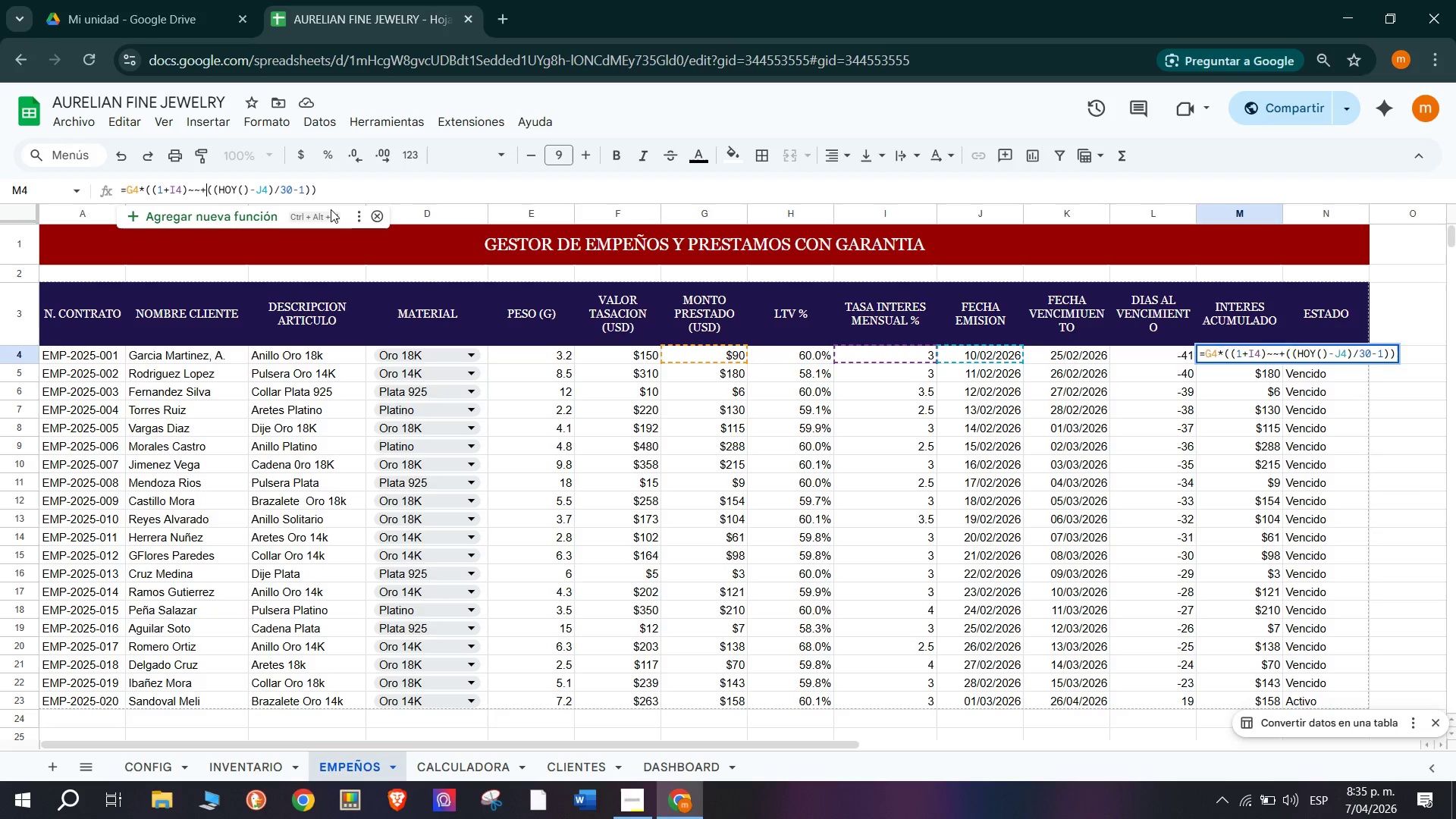 
key(Shift+Equal)
 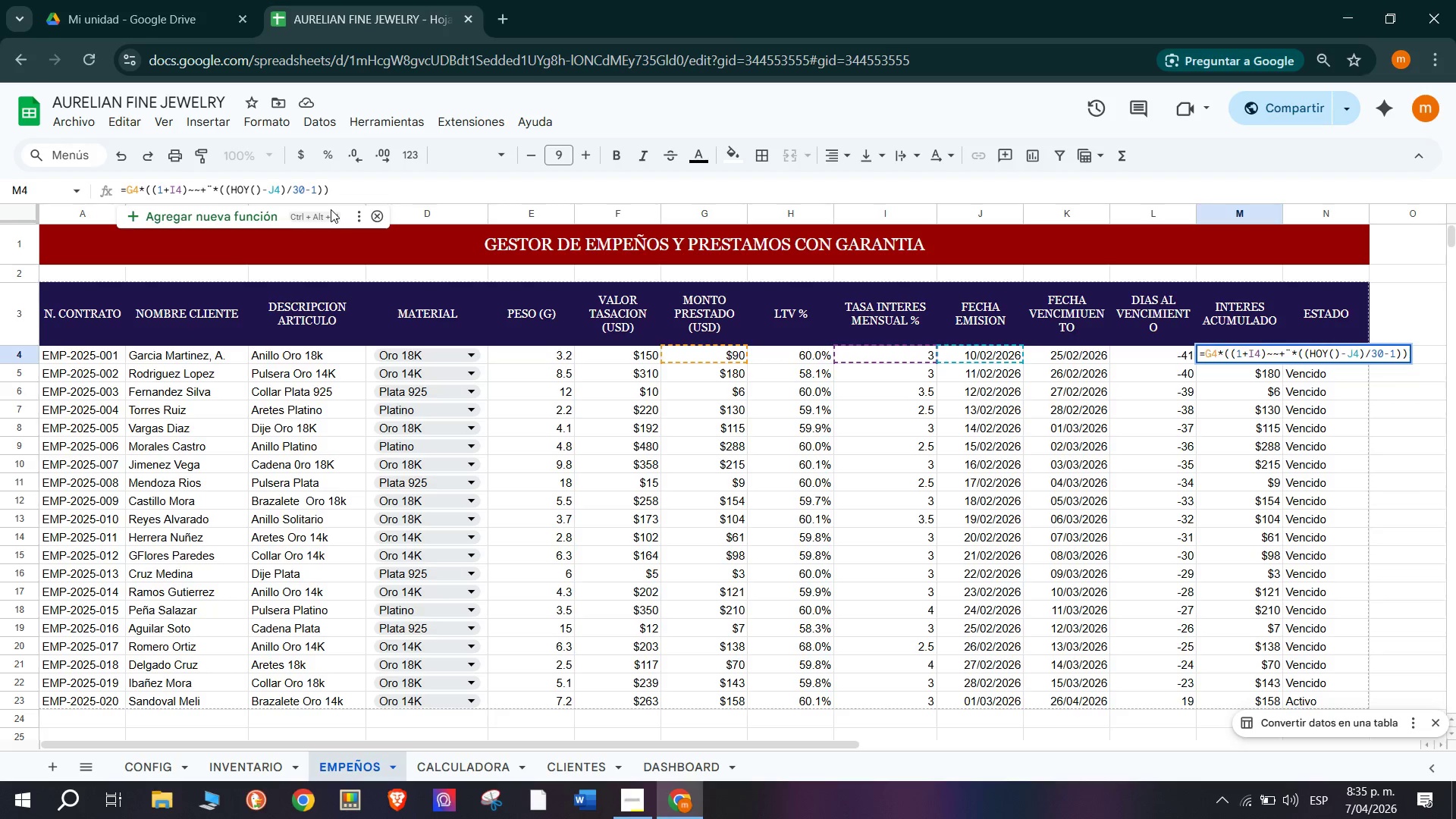 
key(Shift+Quote)
 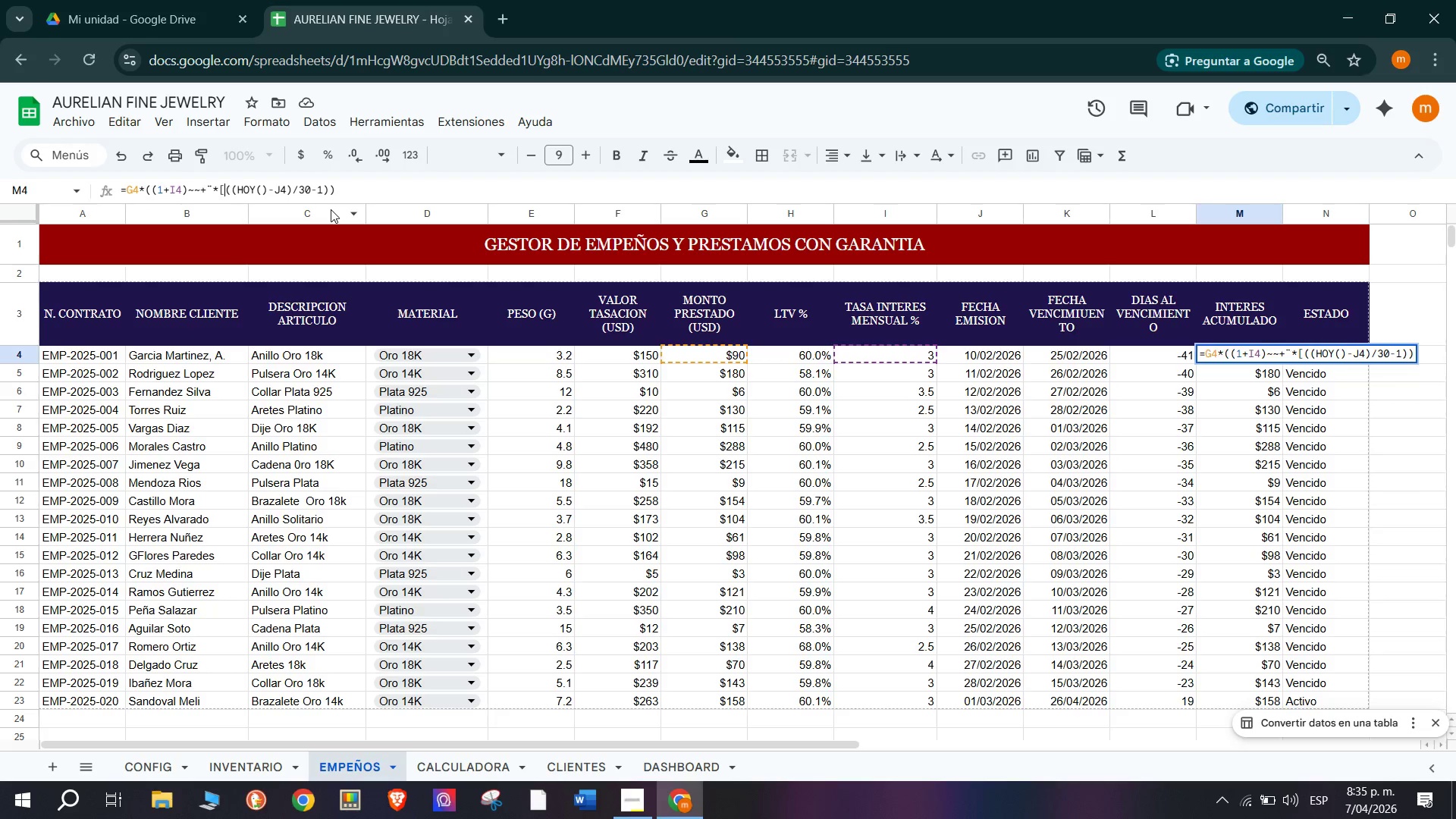 
key(Shift+Backquote)
 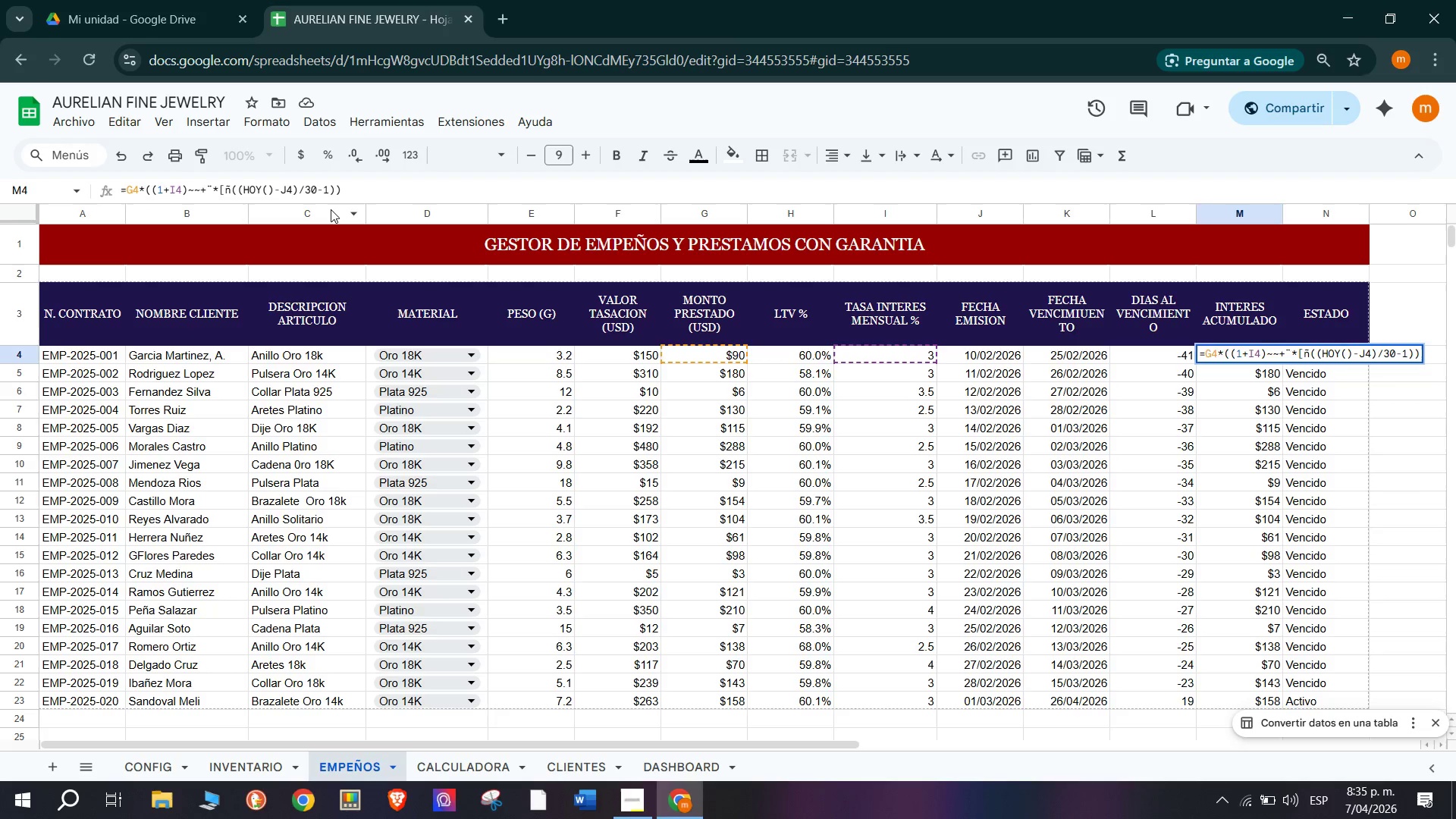 
key(Alt+Control+Backquote)
 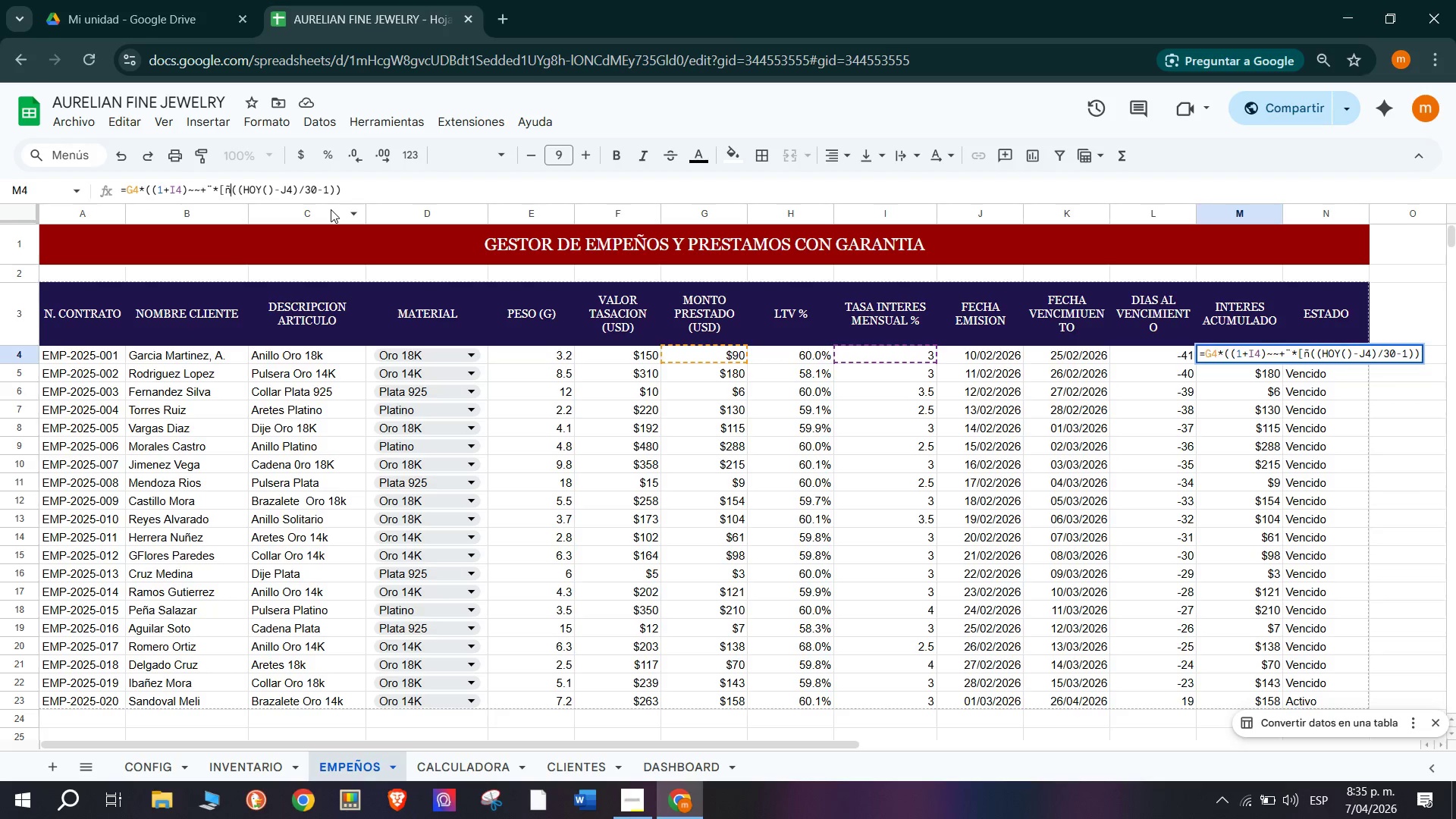 
key(Alt+Control+Backquote)
 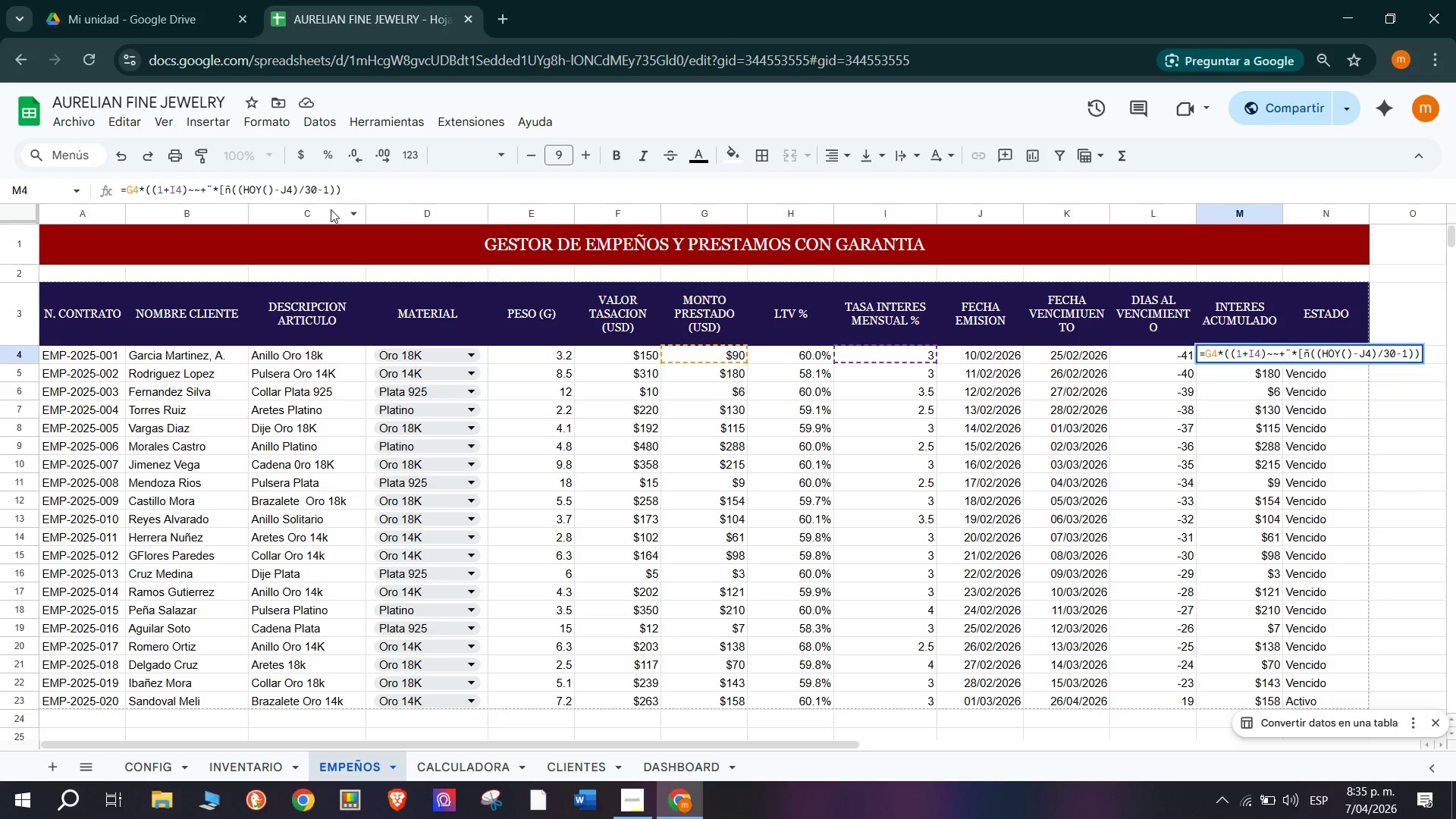 
key(Alt+Control+Quote)
 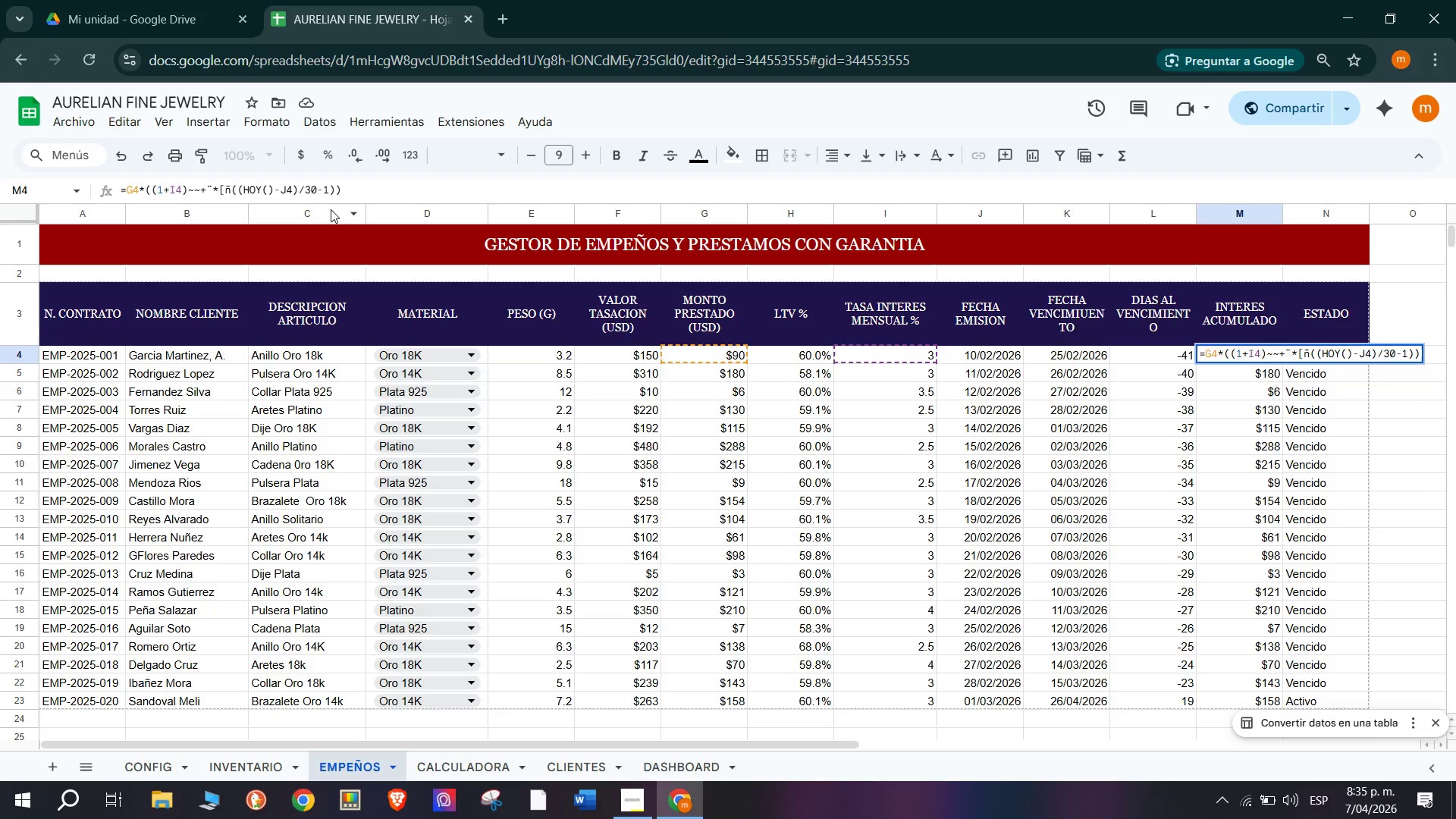 
key(Alt+Control+Backquote)
 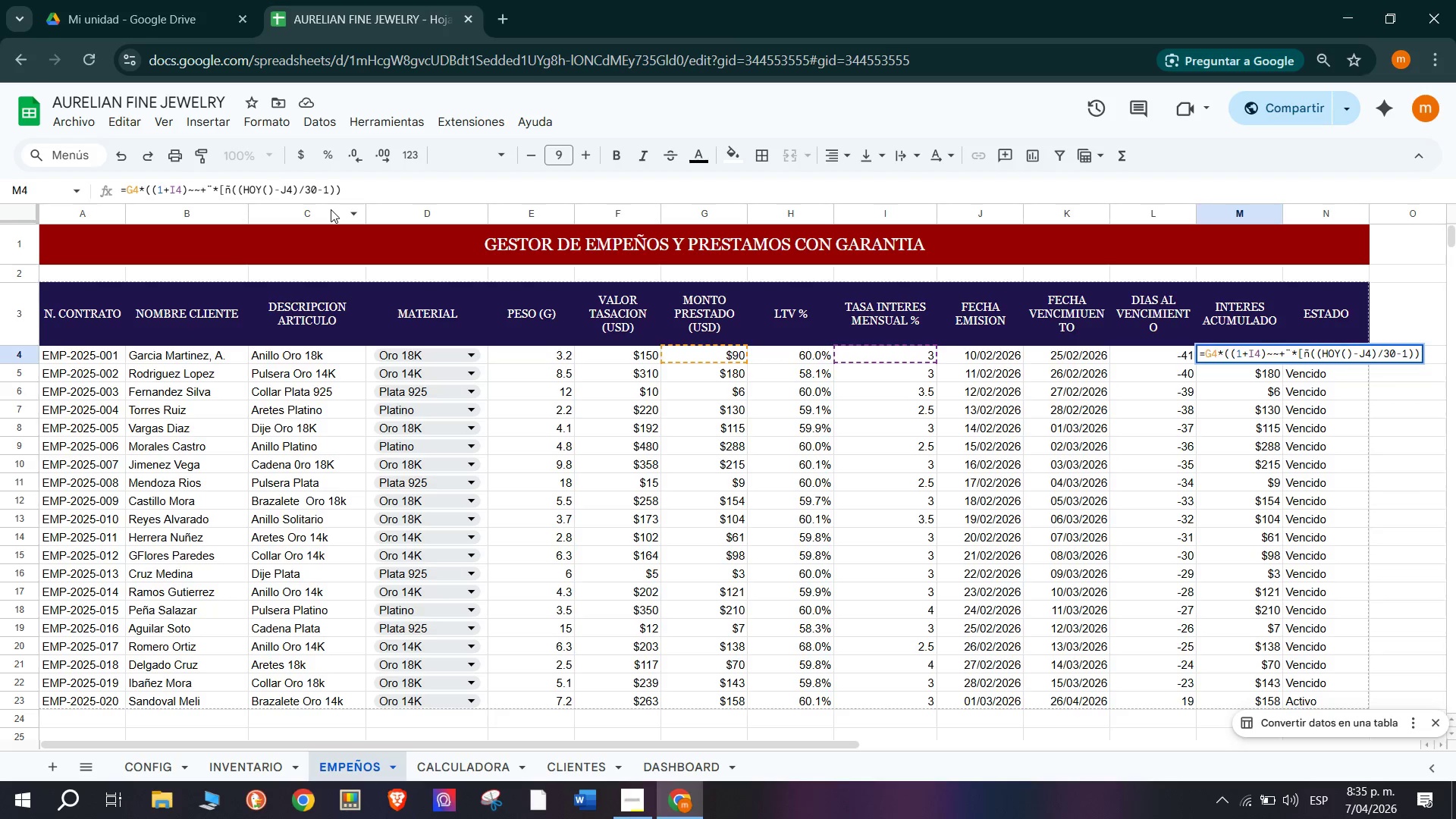 
key(Alt+Control+Period)
 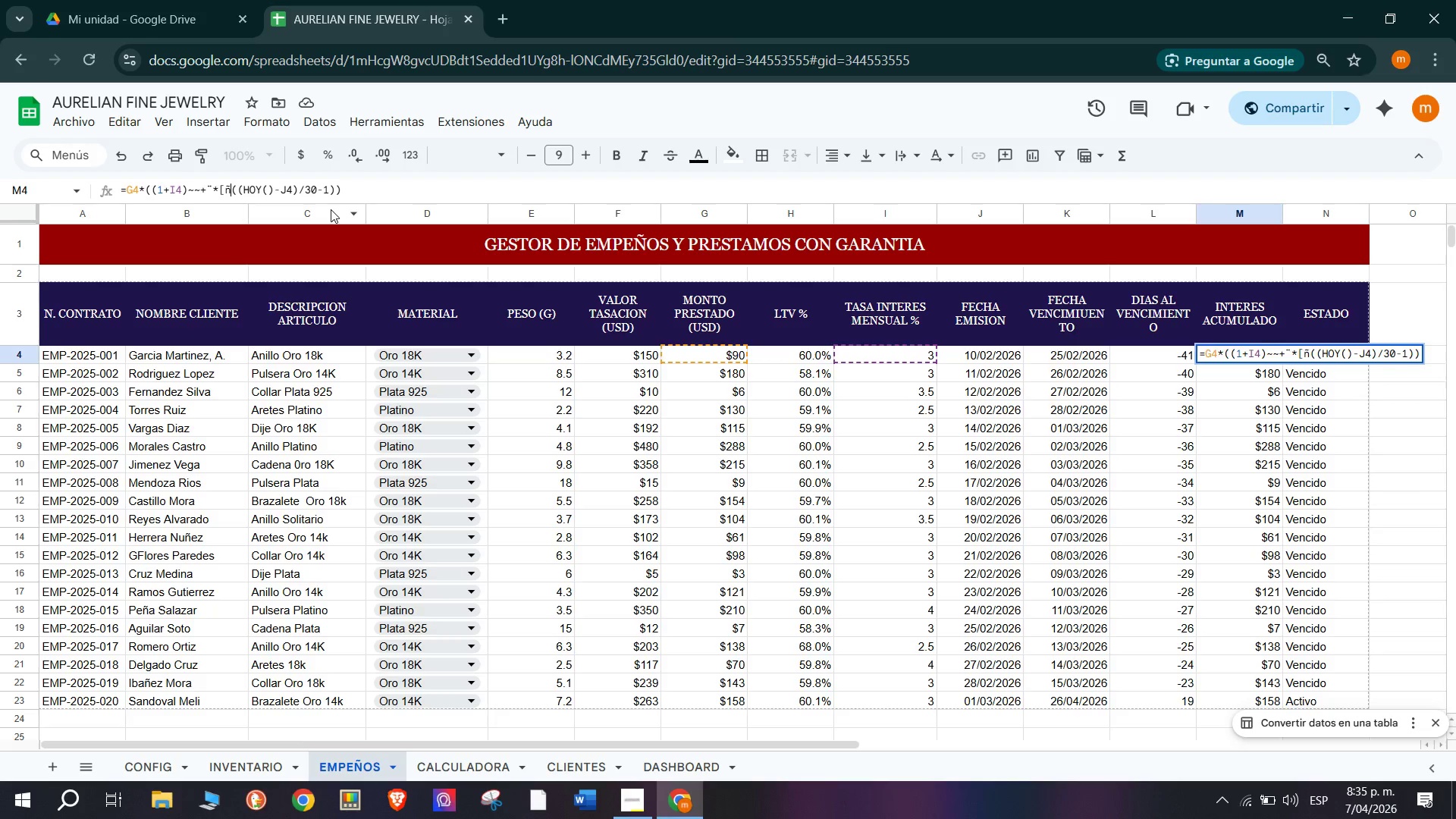 
key(Alt+Control+Minus)
 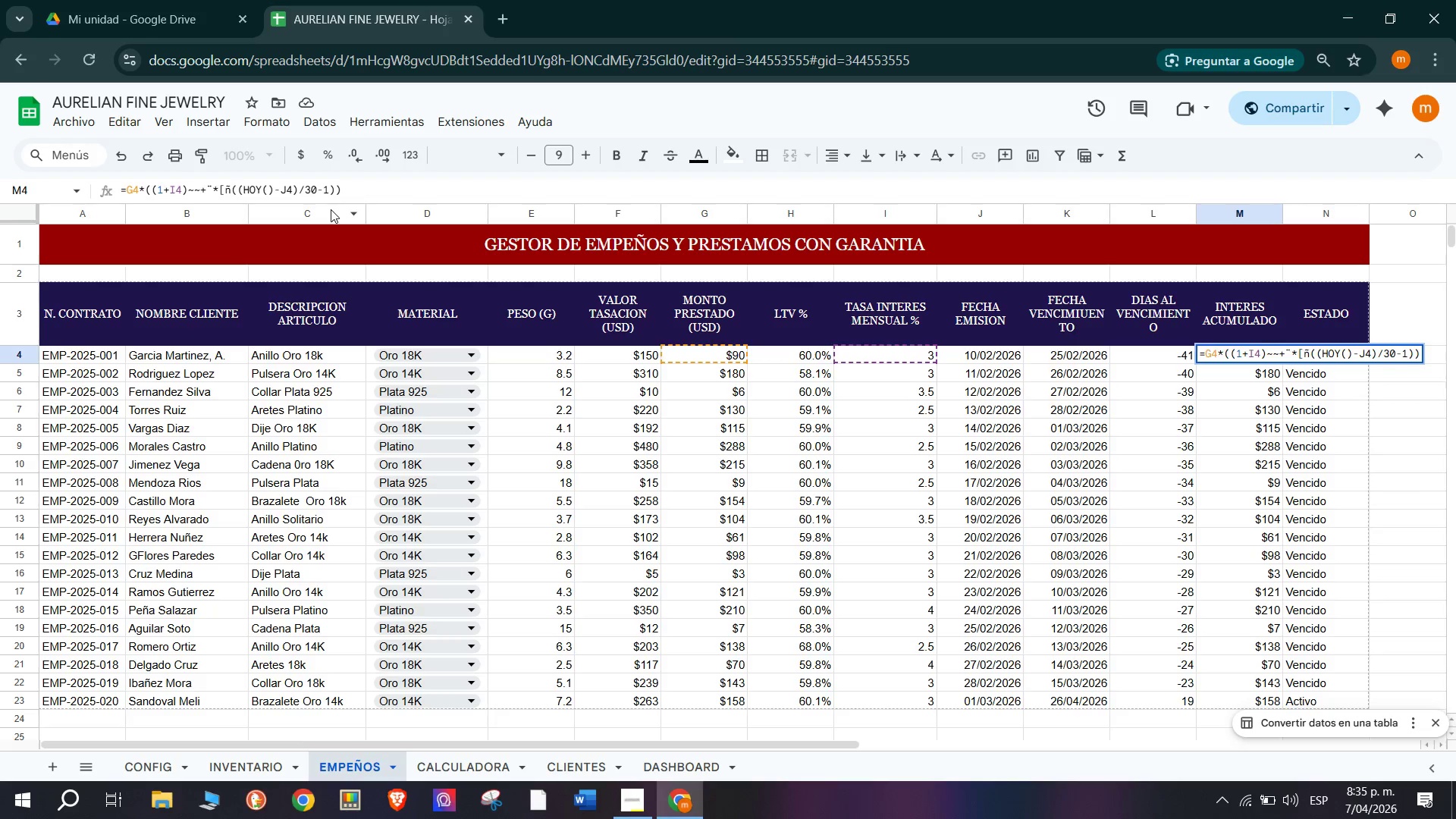 
key(Alt+Control+Comma)
 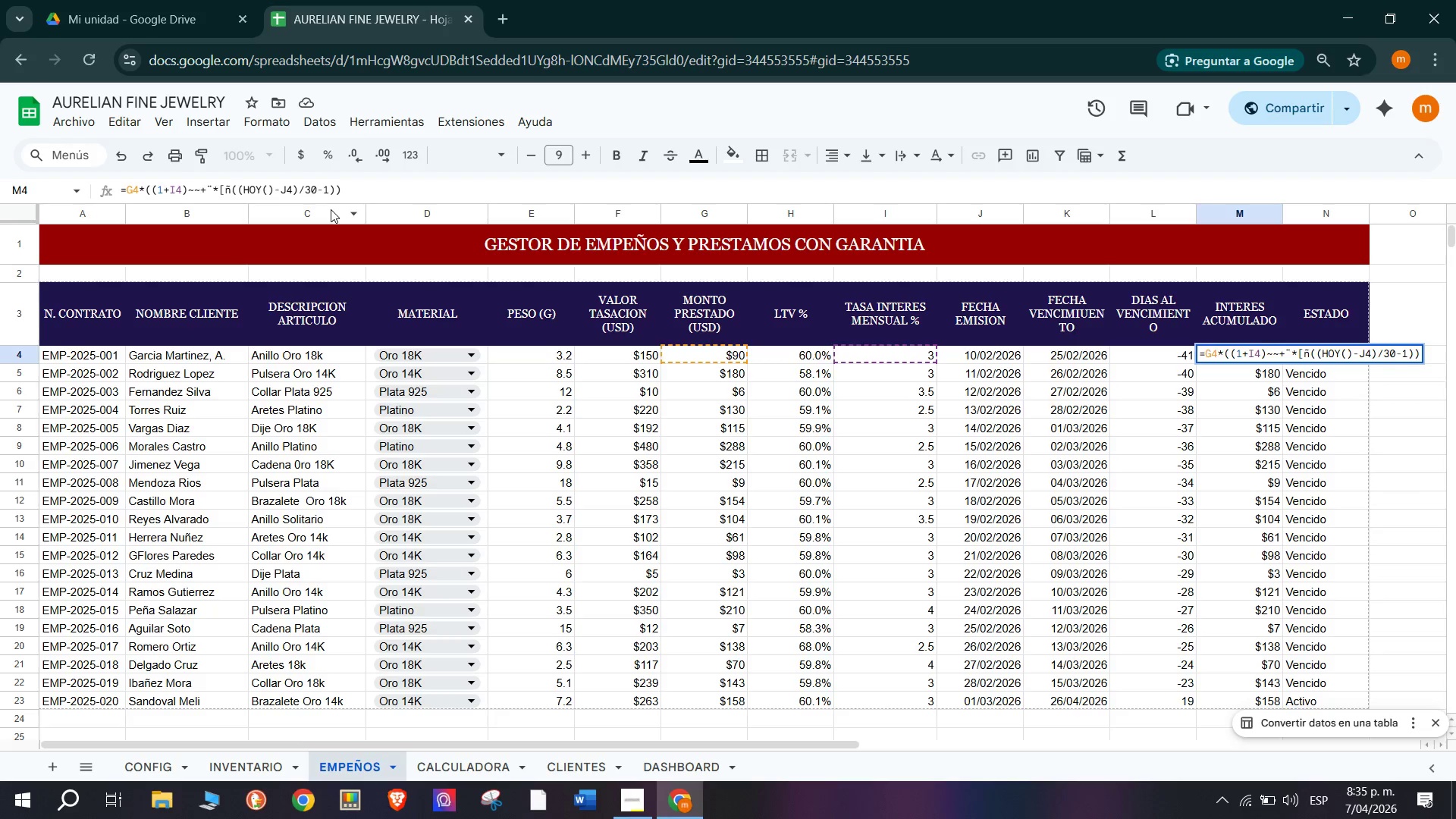 
key(Shift+Minus)
 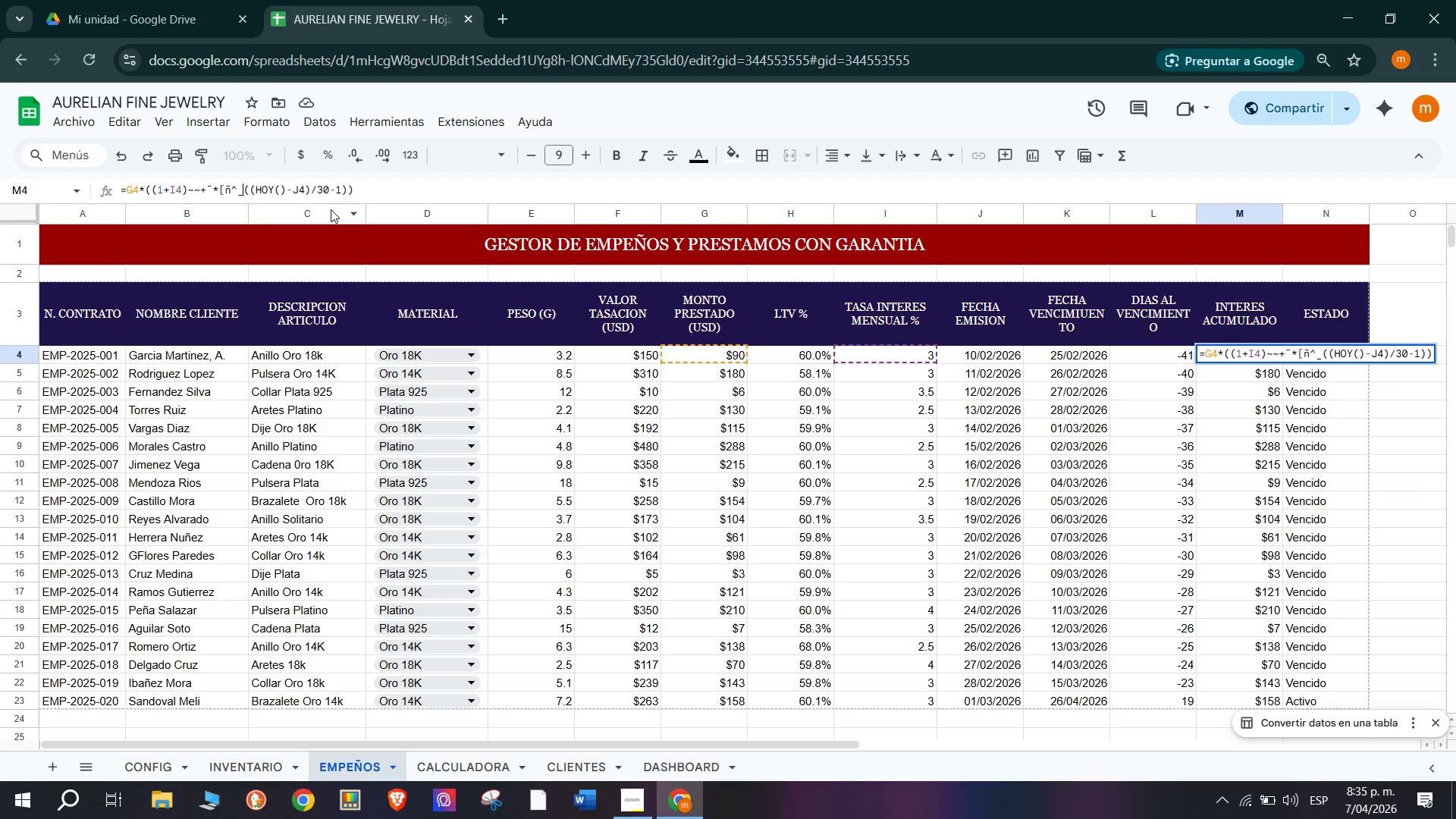 
key(Shift+Period)
 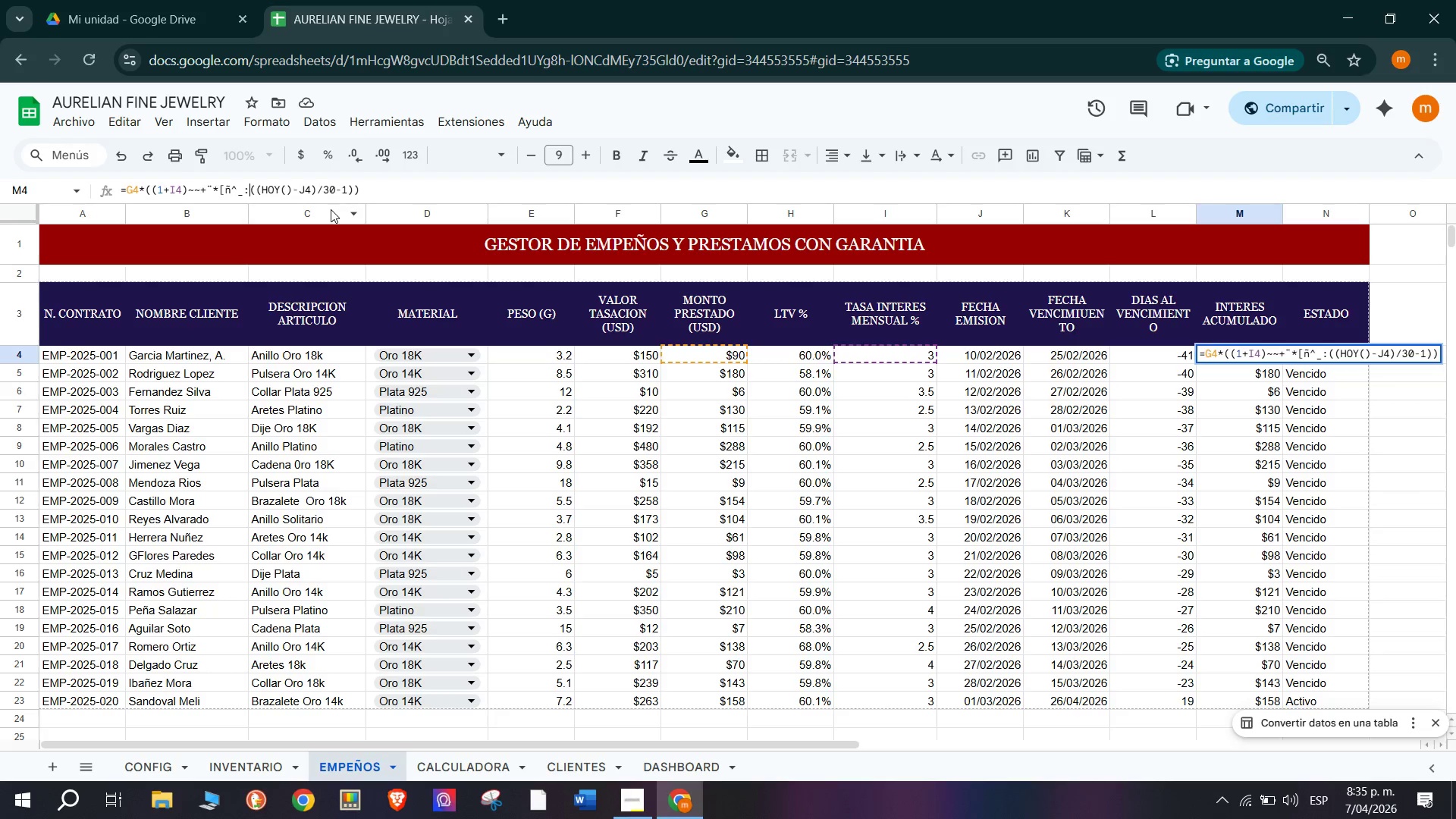 
key(Backspace)
 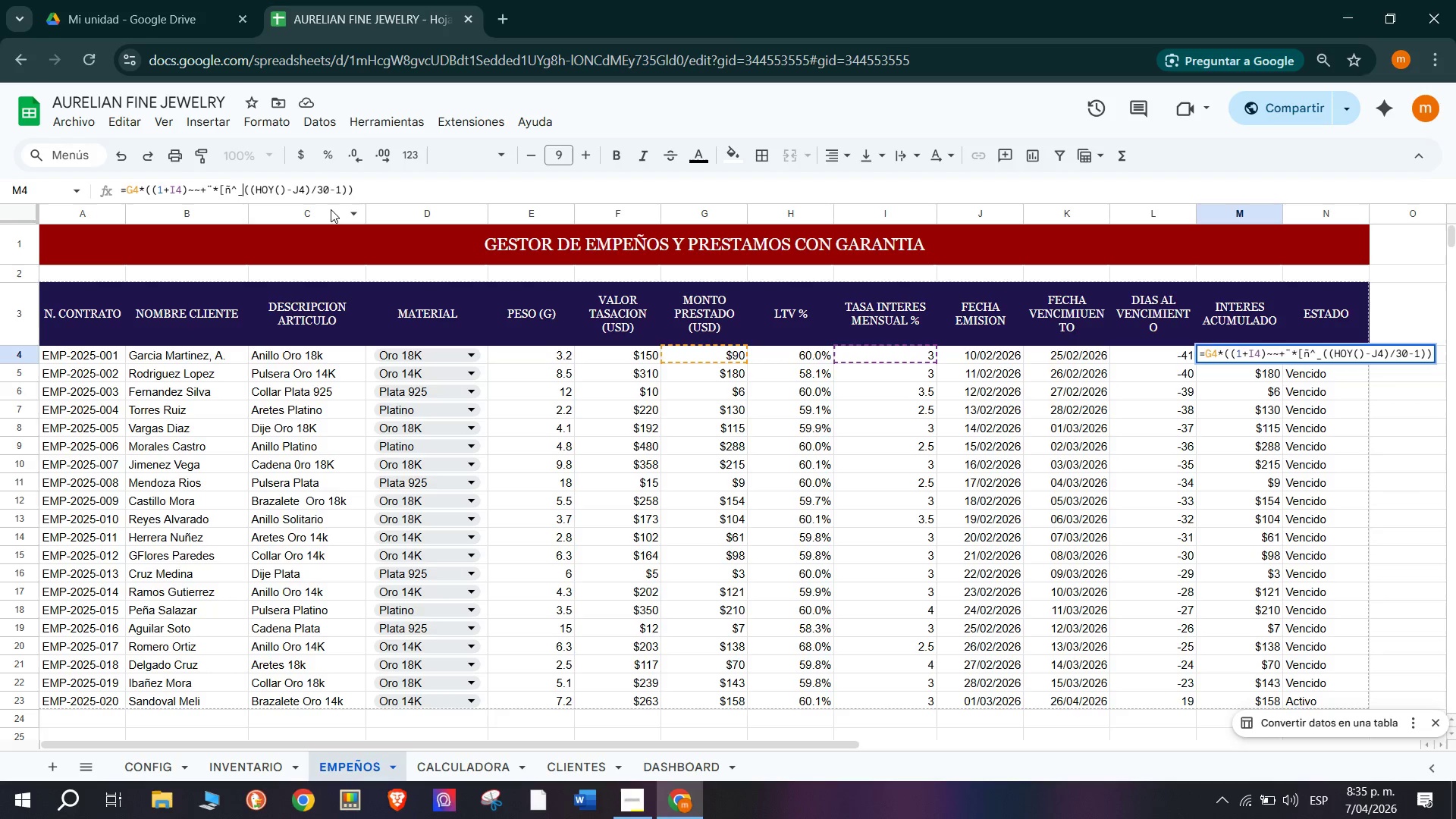 
key(Backspace)
 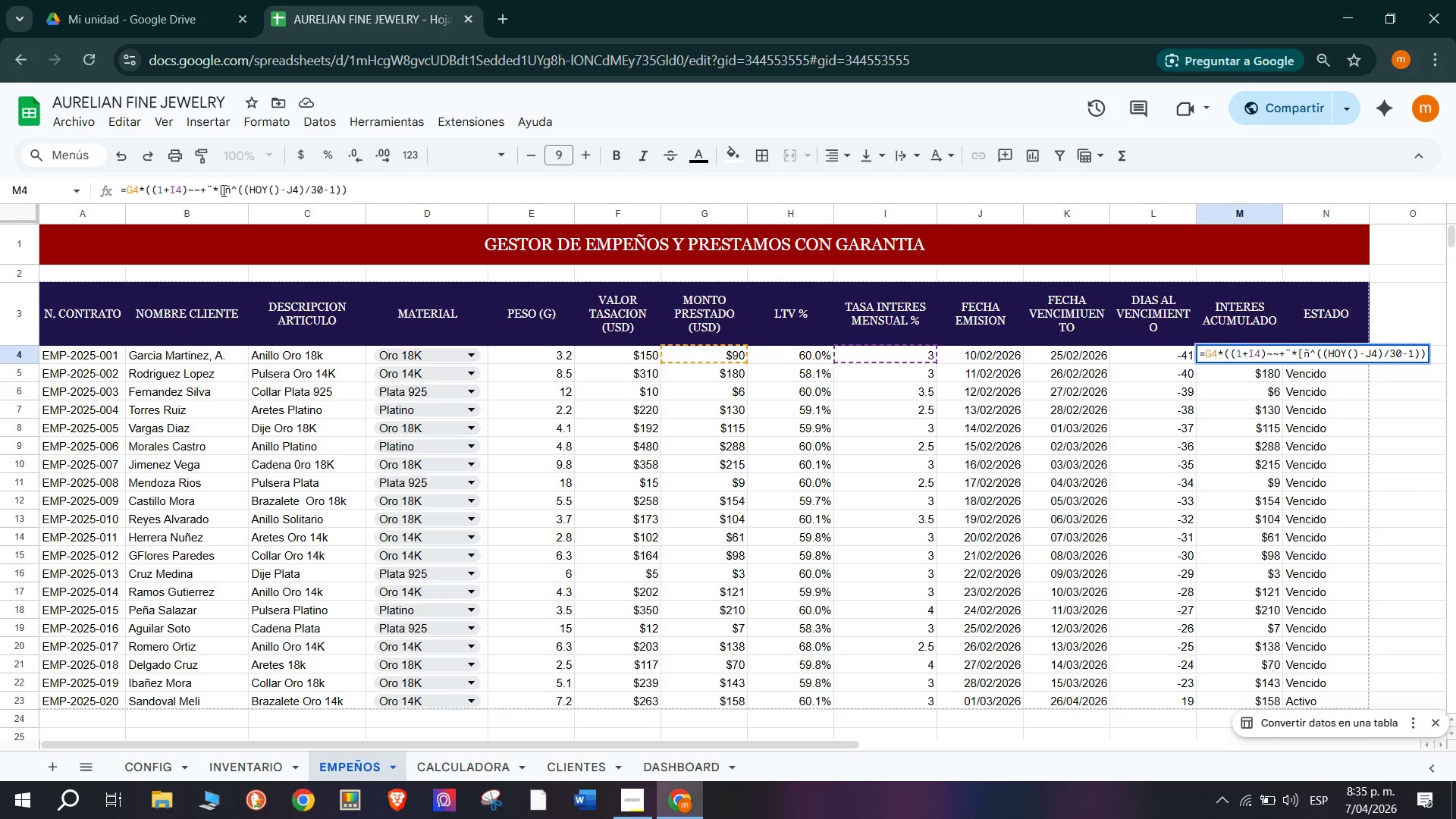 
left_click([233, 190])
 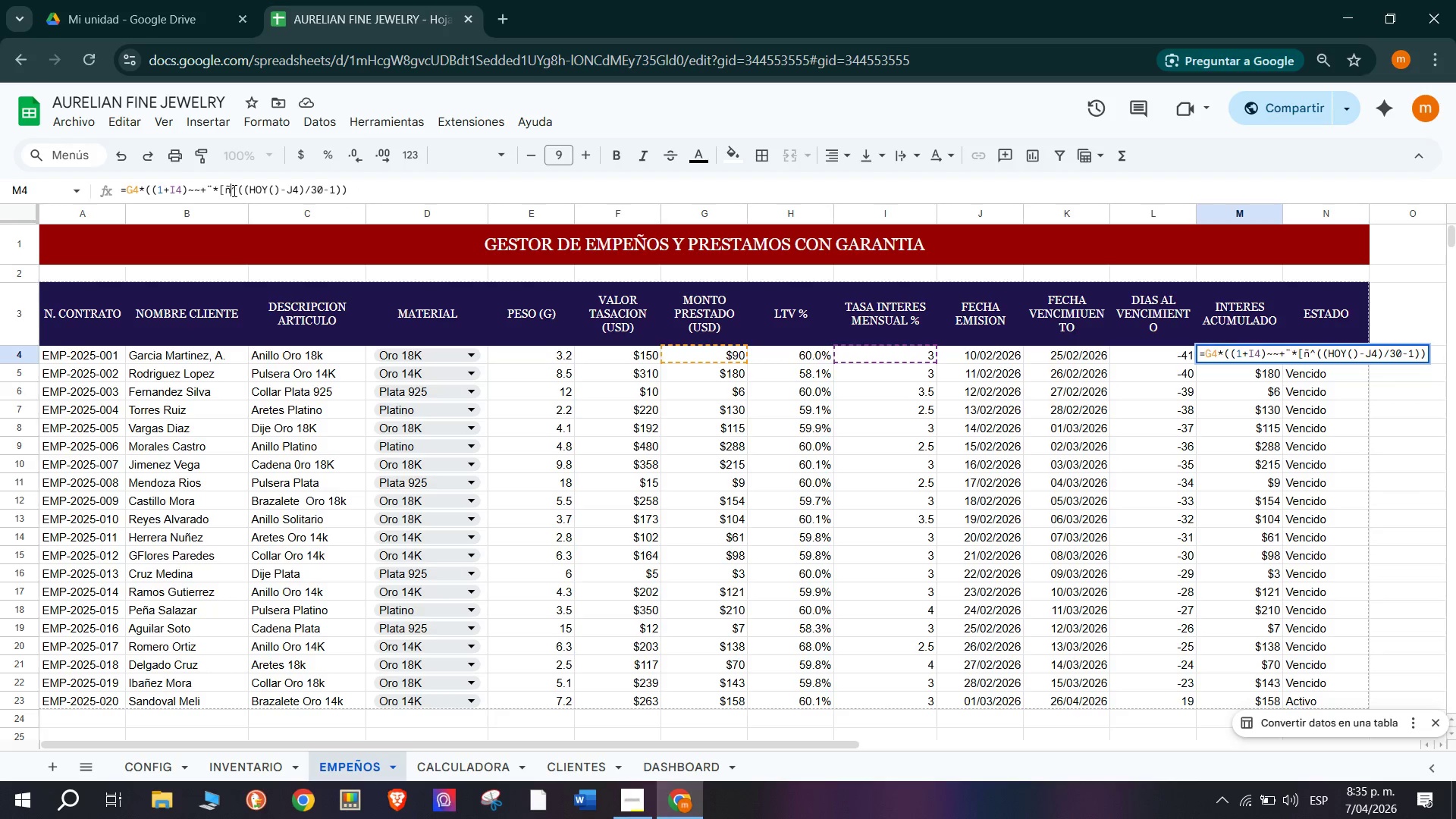 
key(Backspace)
 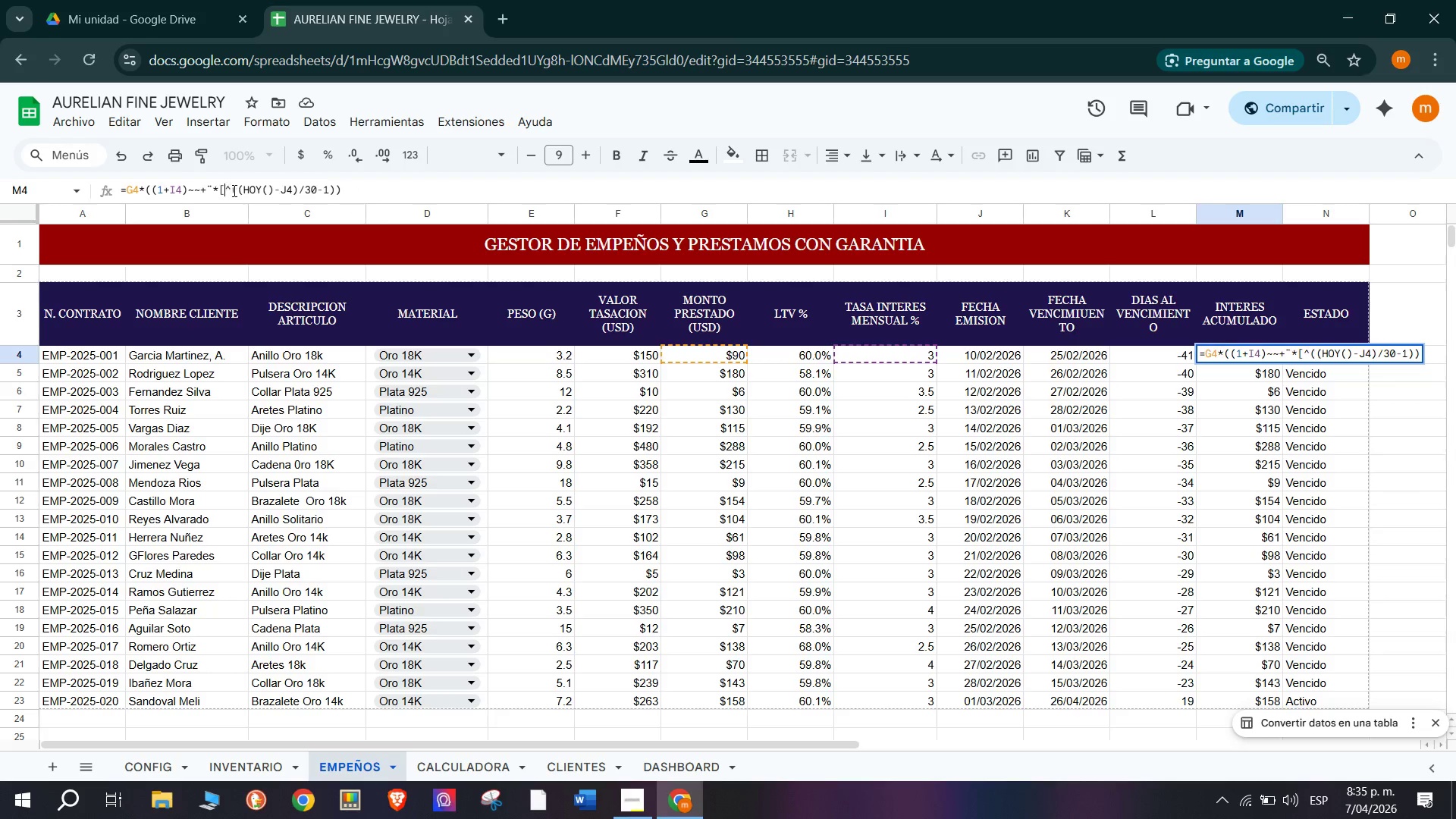 
key(Backspace)
 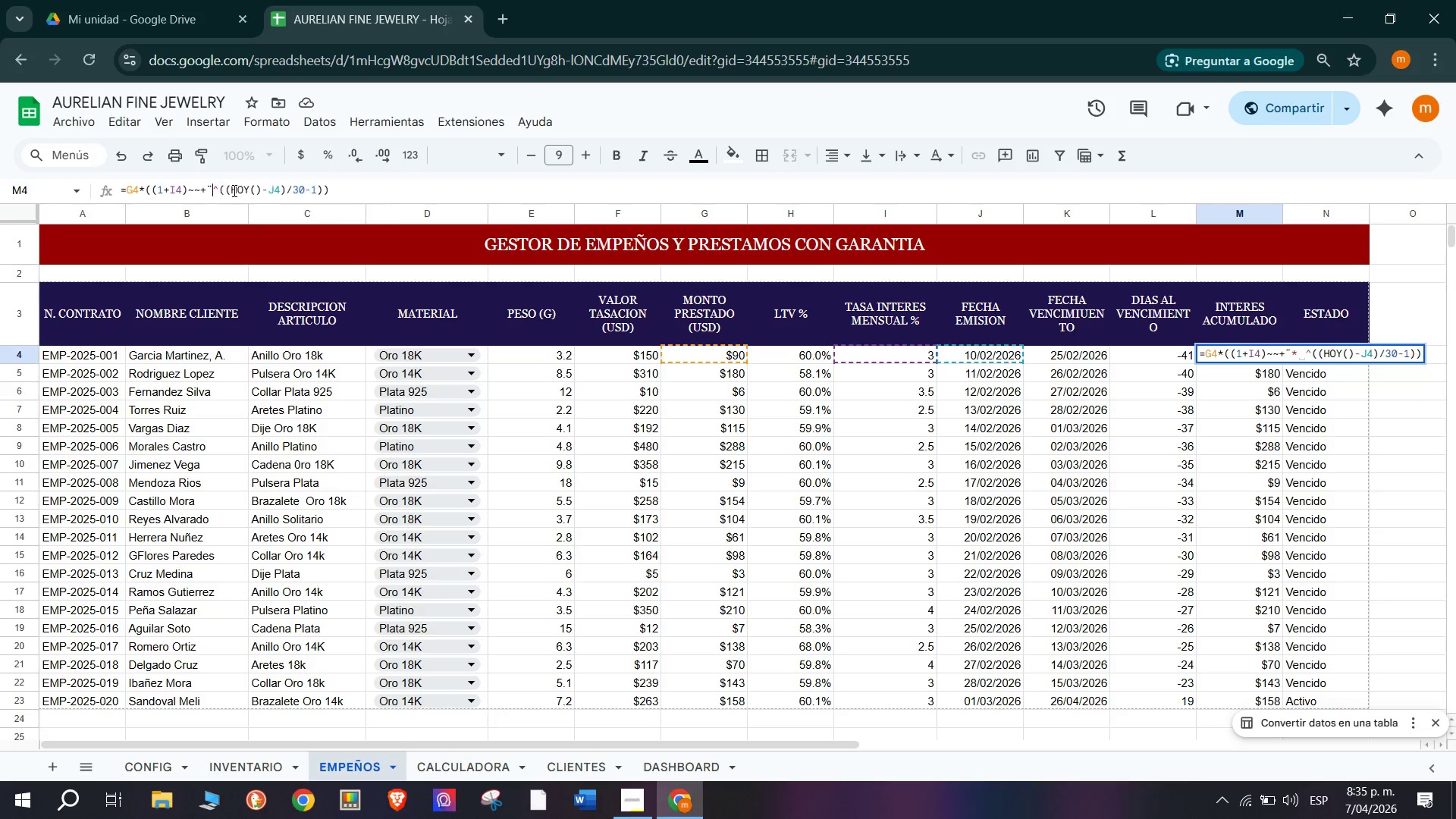 
key(Backspace)
 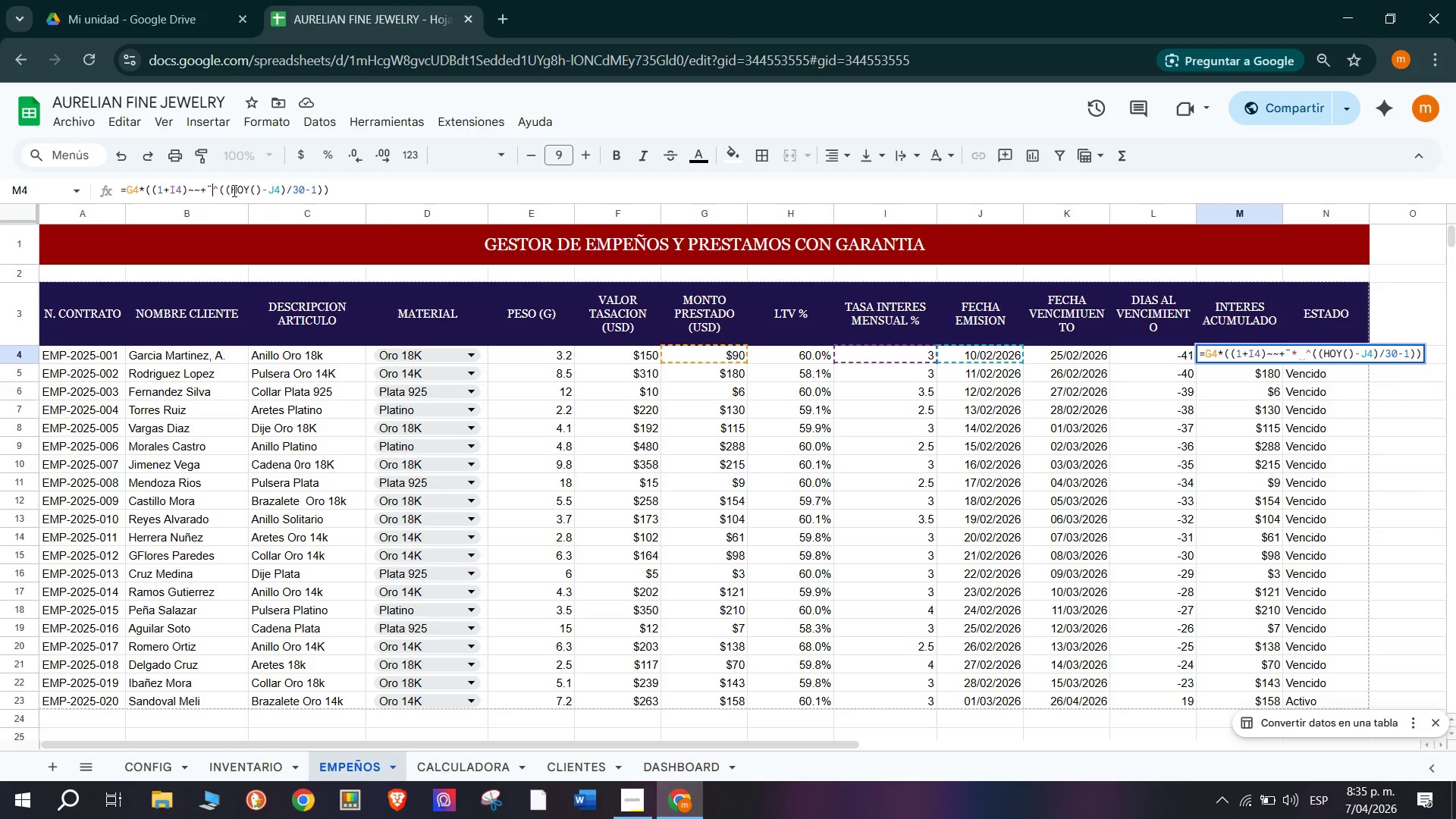 
key(Backspace)
 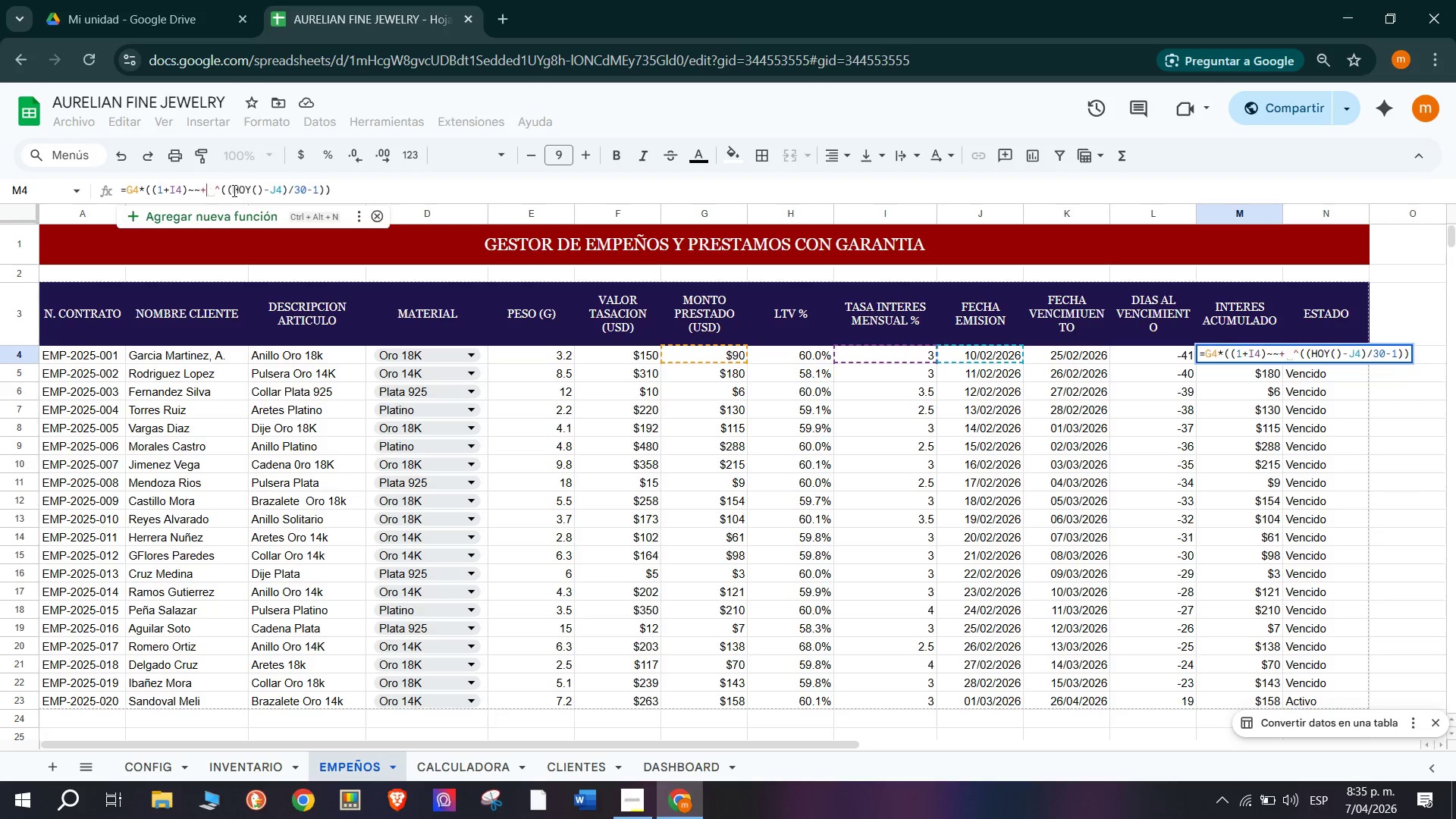 
key(Backspace)
 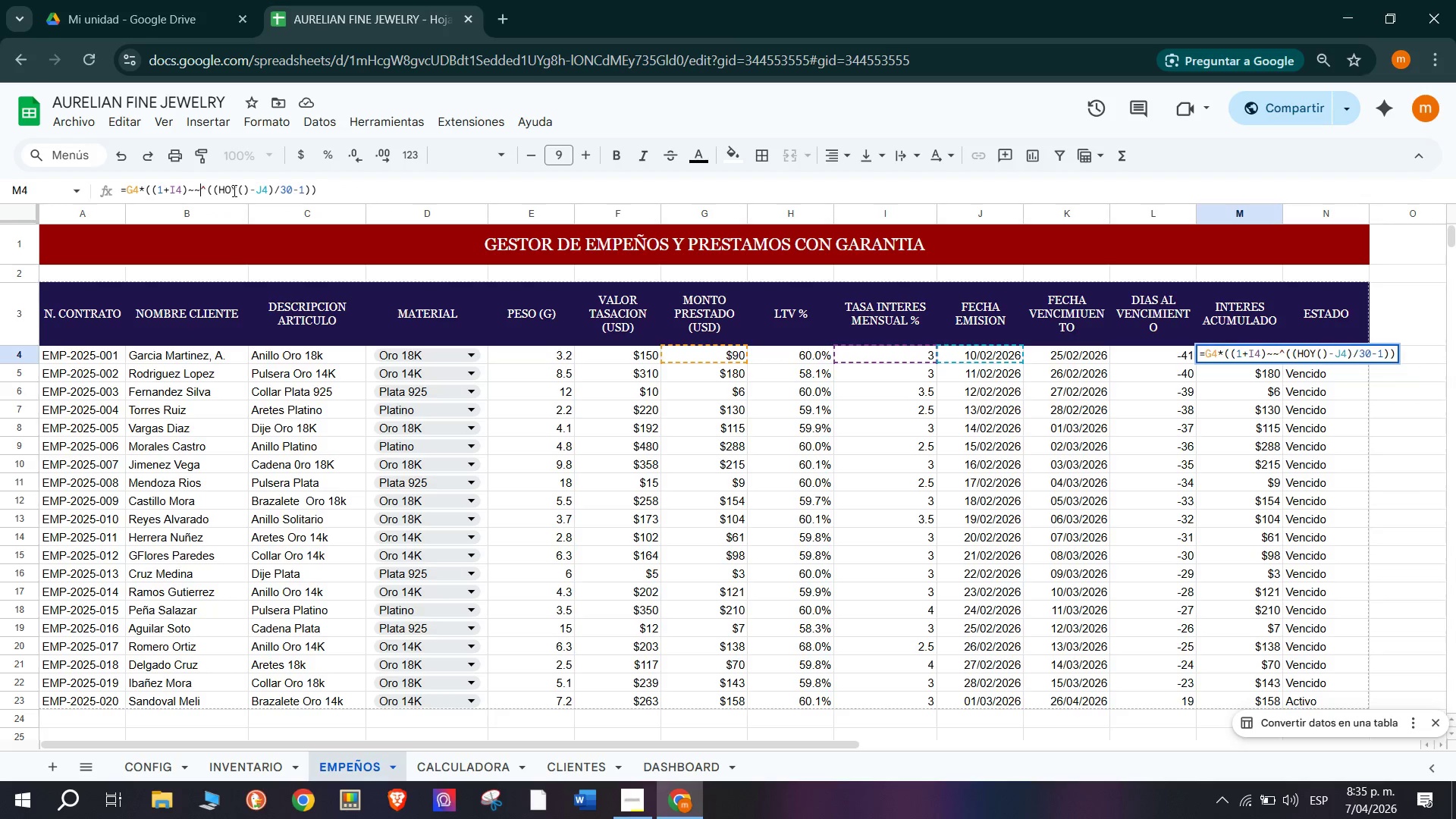 
key(Backspace)
 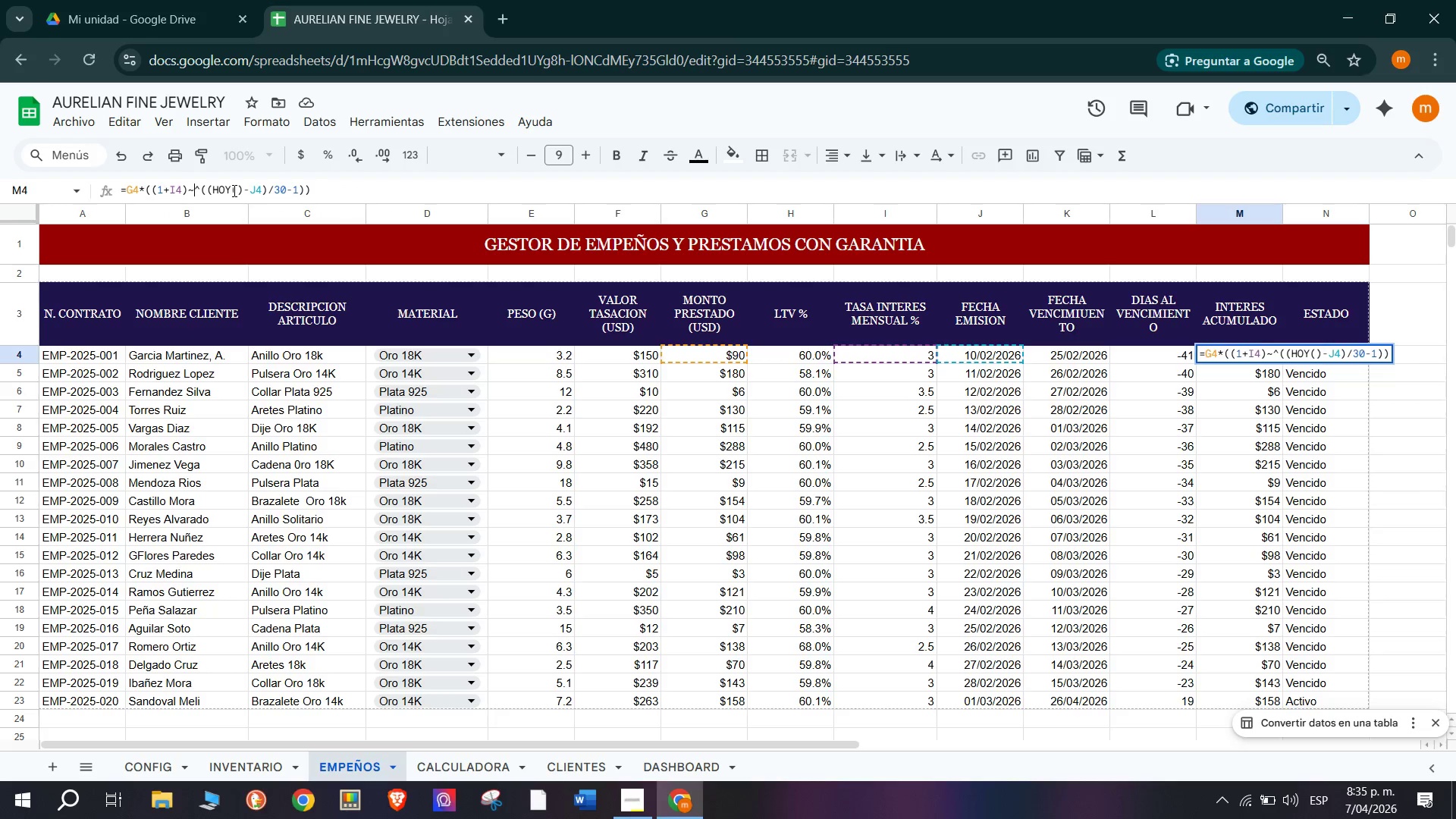 
key(Backspace)
 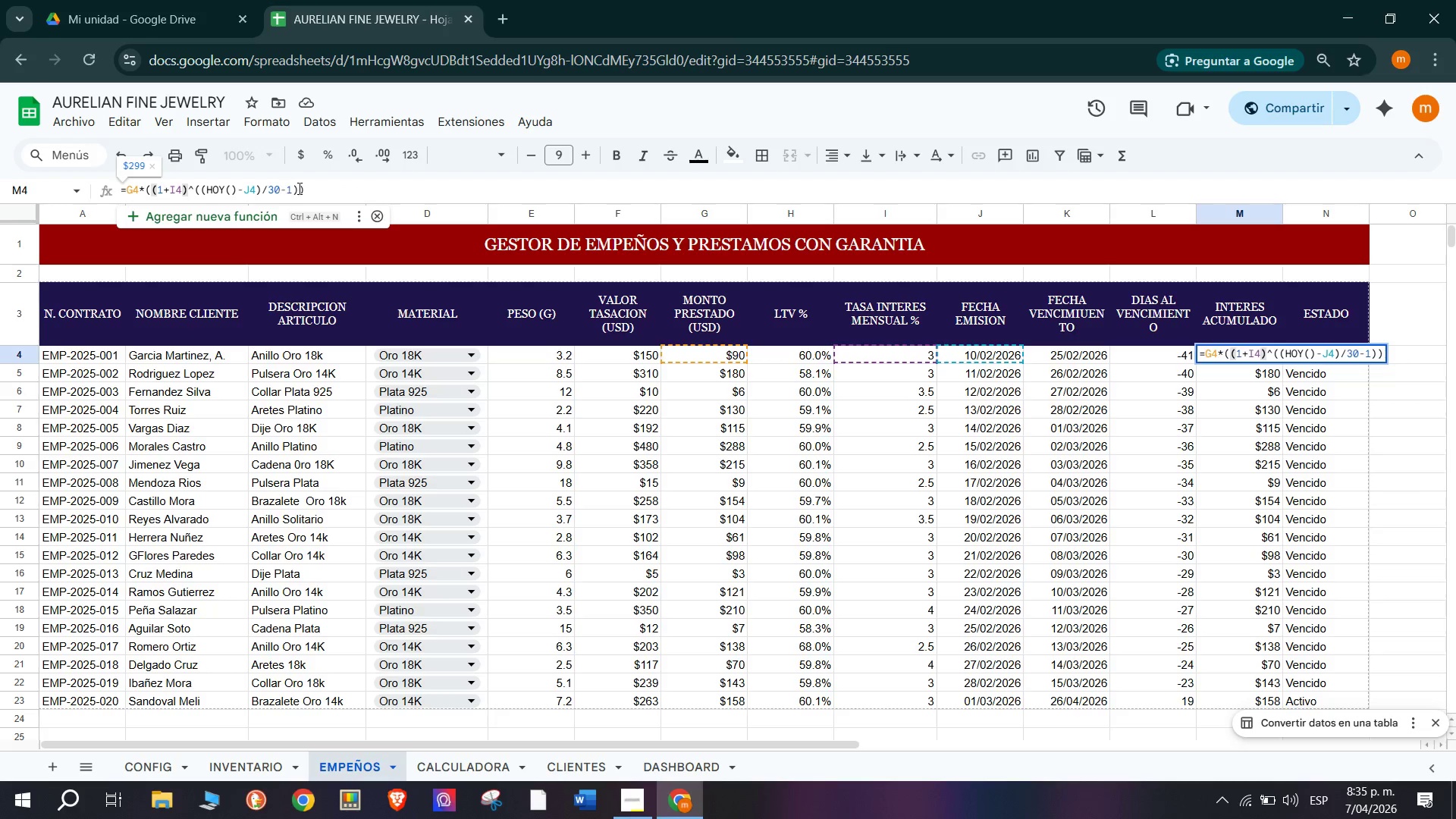 
left_click([331, 193])
 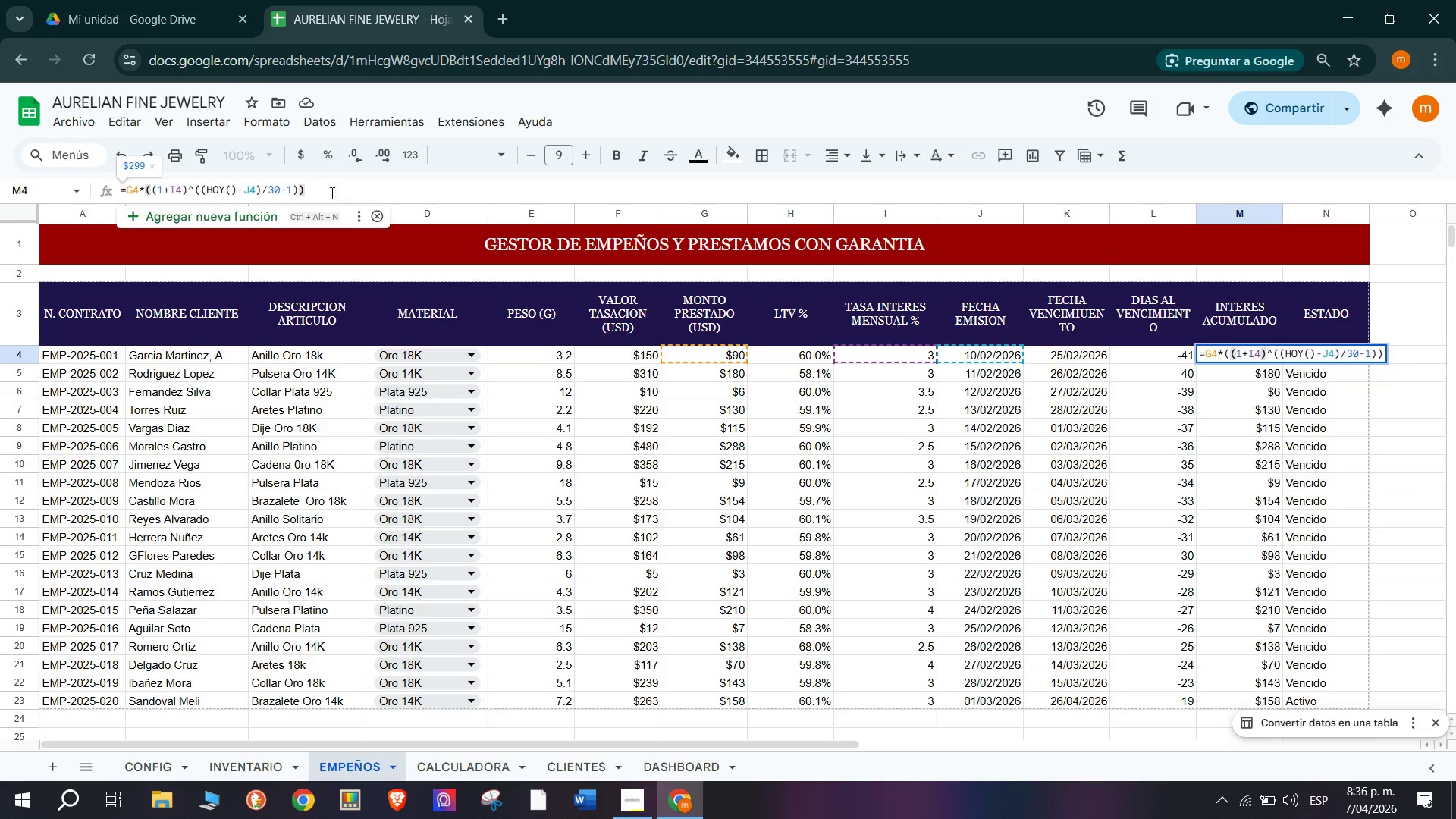 
key(Enter)
 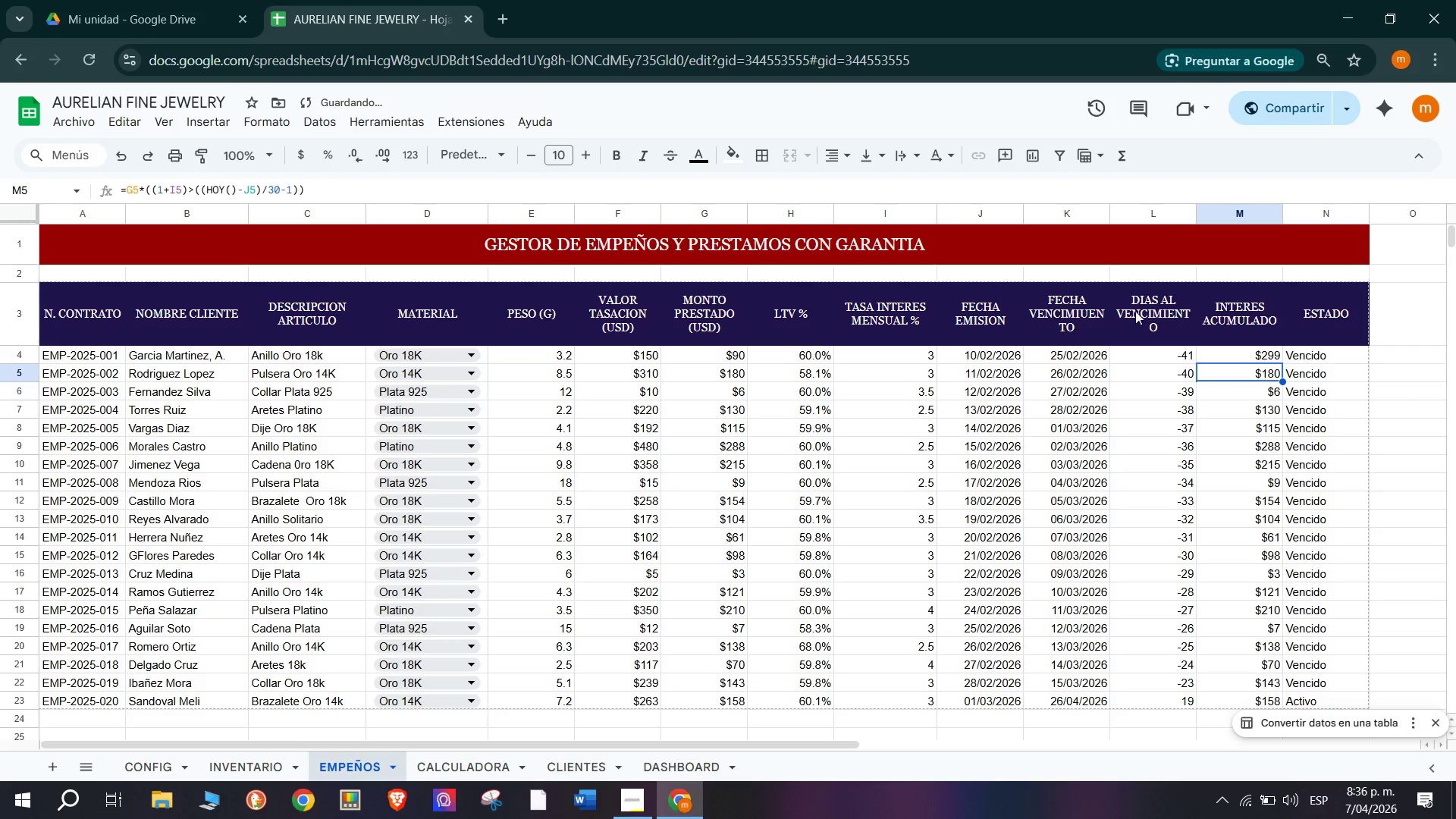 
left_click([1235, 357])
 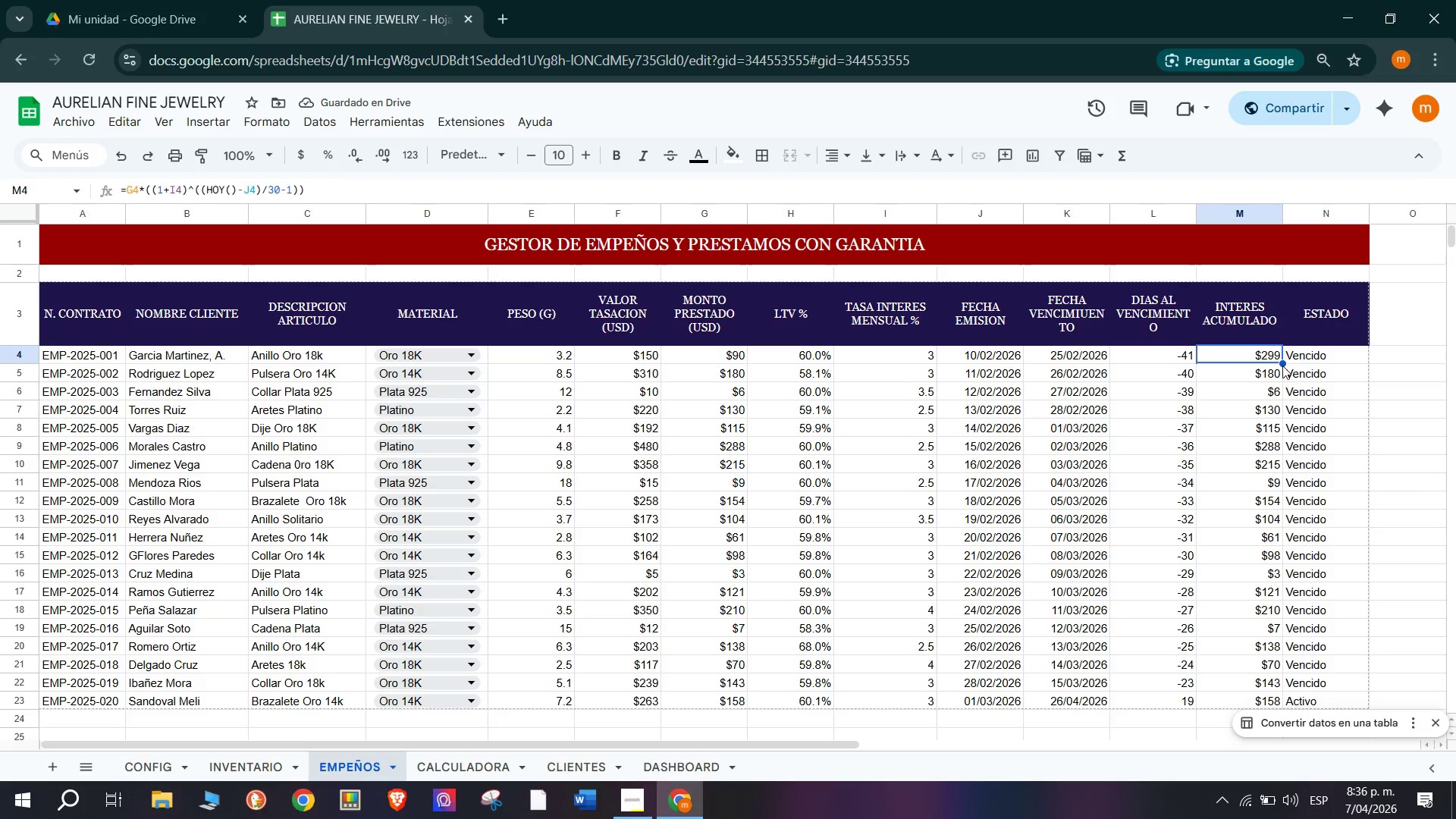 
left_click_drag(start_coordinate=[1284, 364], to_coordinate=[1272, 397])
 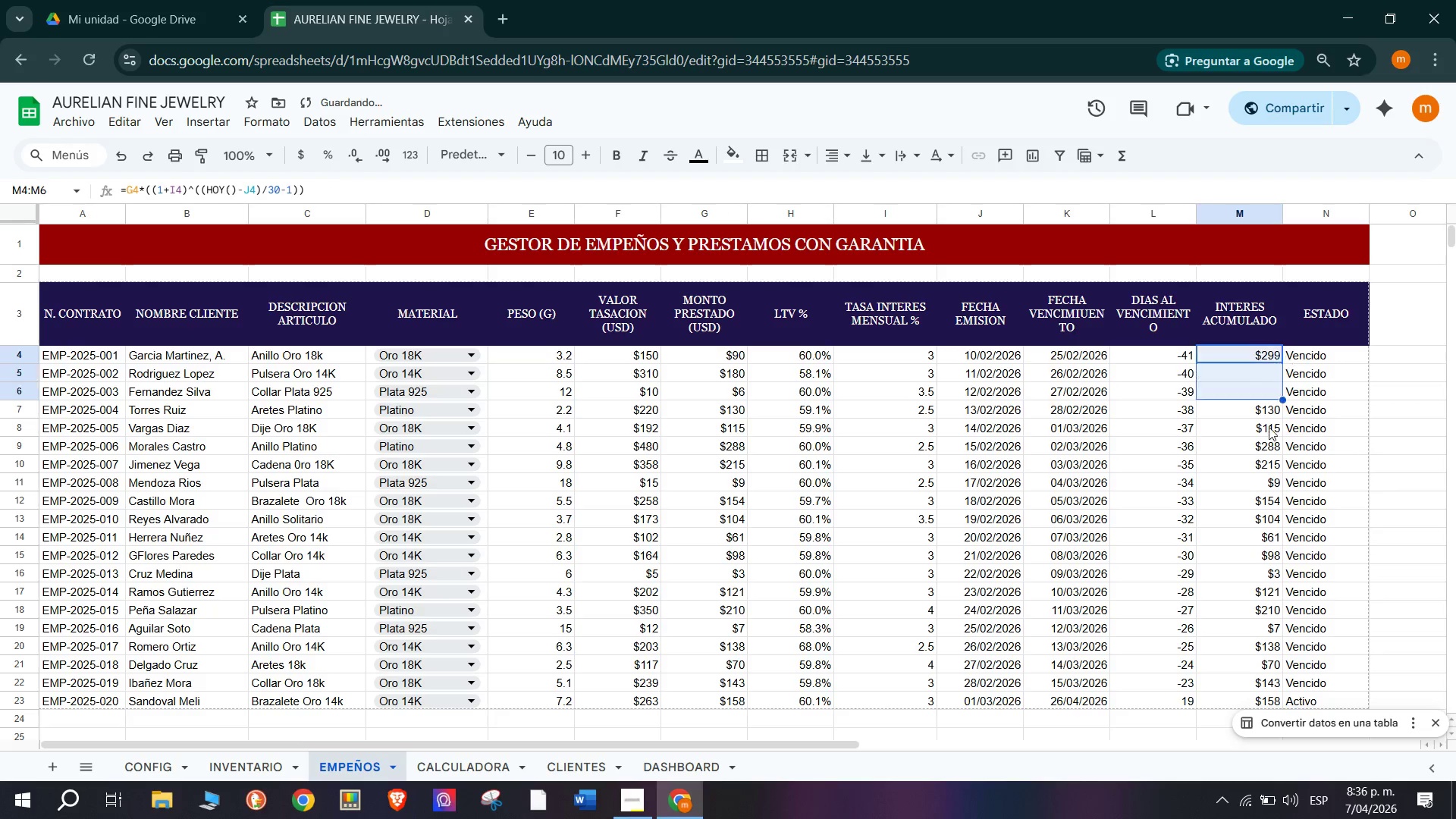 
left_click_drag(start_coordinate=[1269, 427], to_coordinate=[1262, 469])
 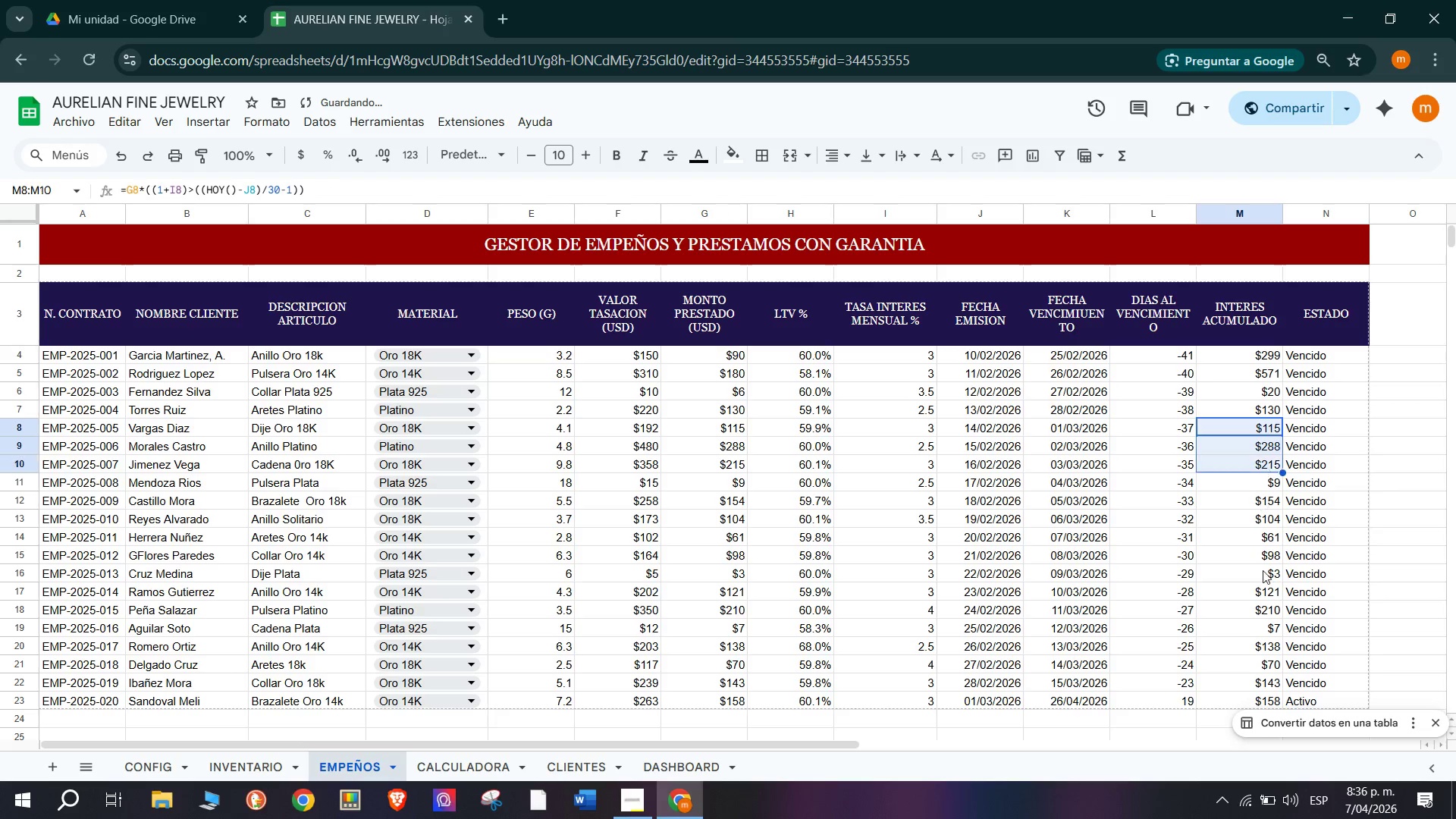 
left_click_drag(start_coordinate=[1263, 575], to_coordinate=[1258, 580])
 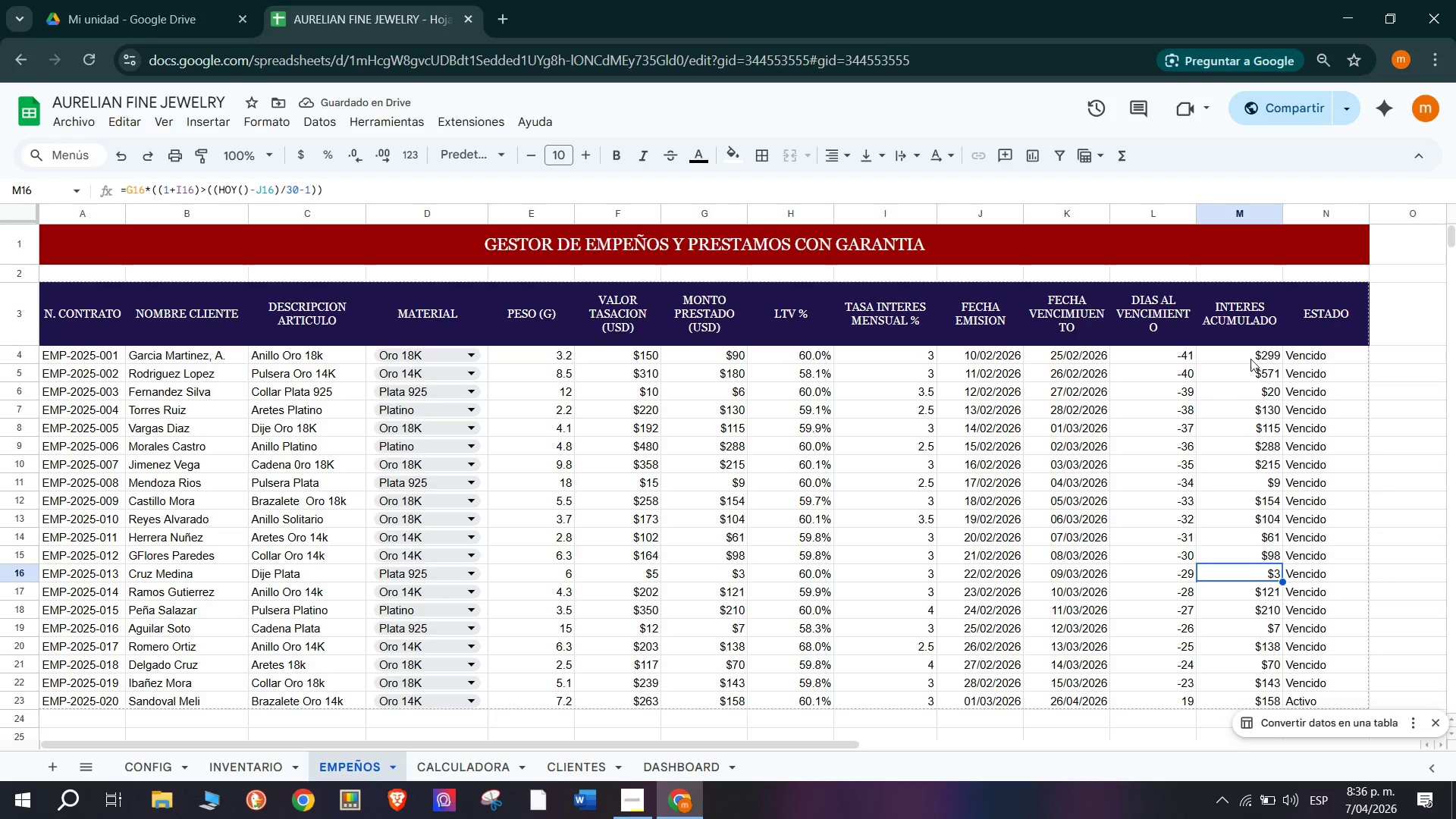 
left_click([1250, 354])
 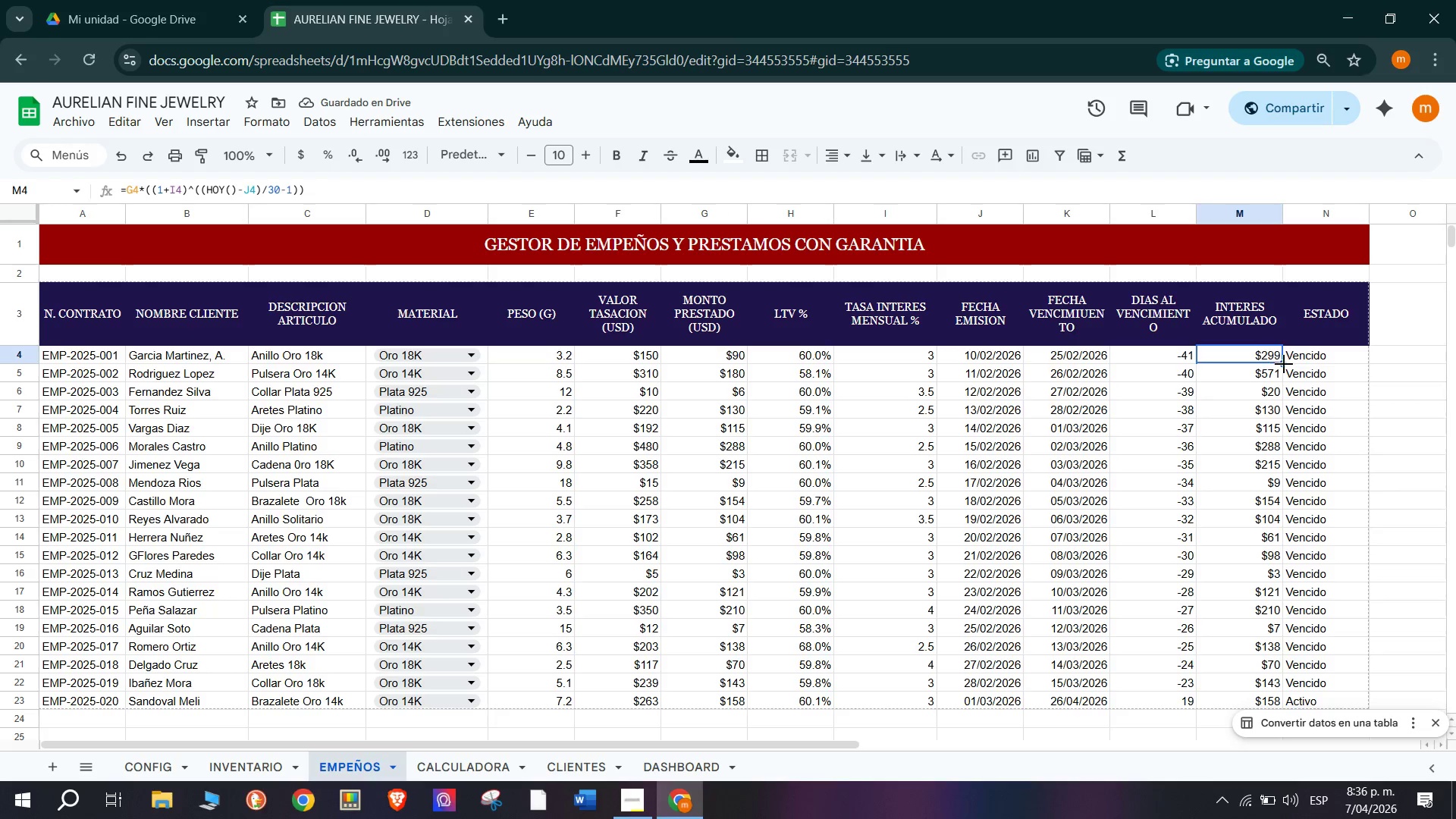 
left_click_drag(start_coordinate=[1284, 364], to_coordinate=[1270, 704])
 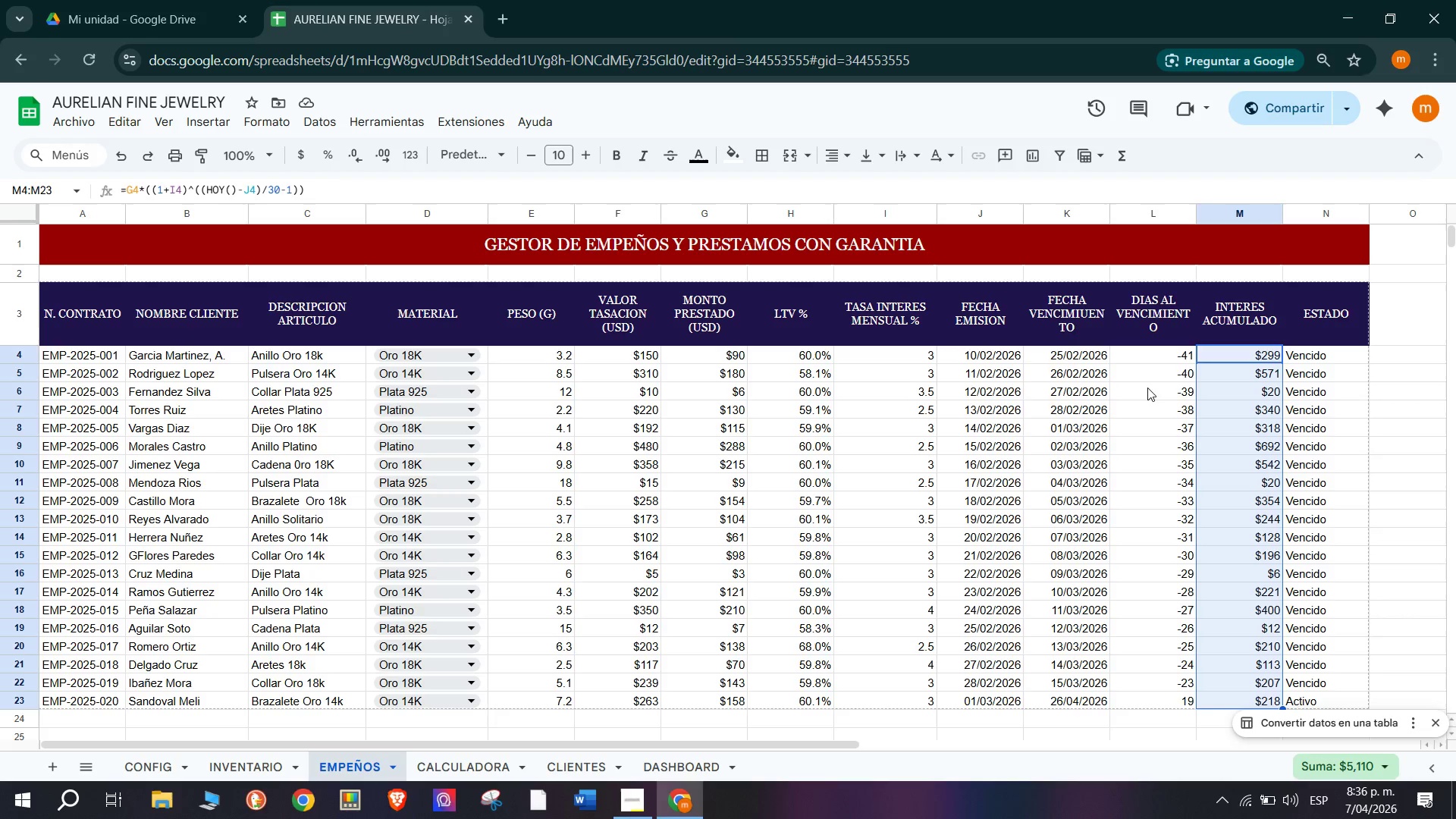 
wait(7.55)
 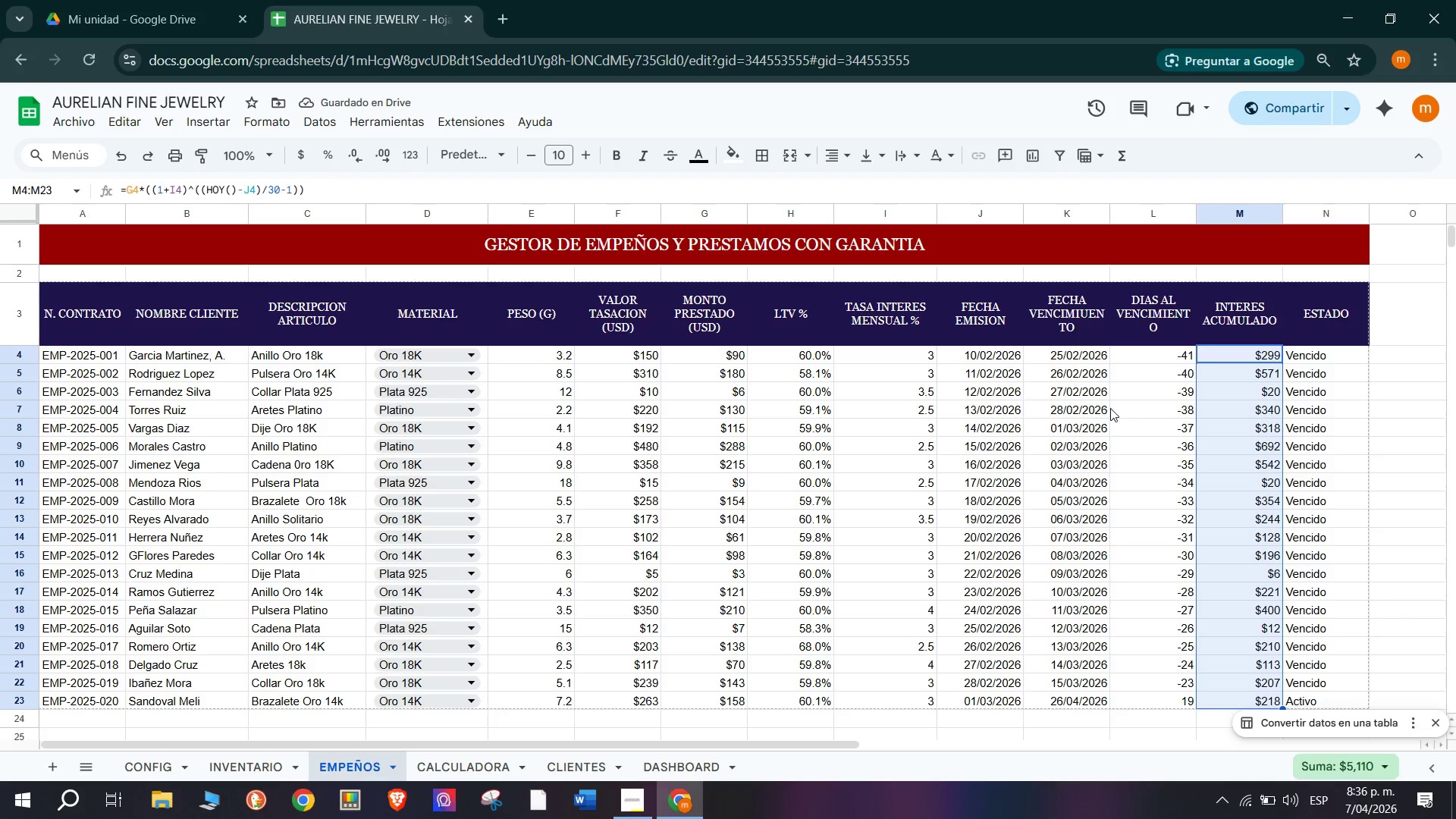 
left_click([1127, 384])
 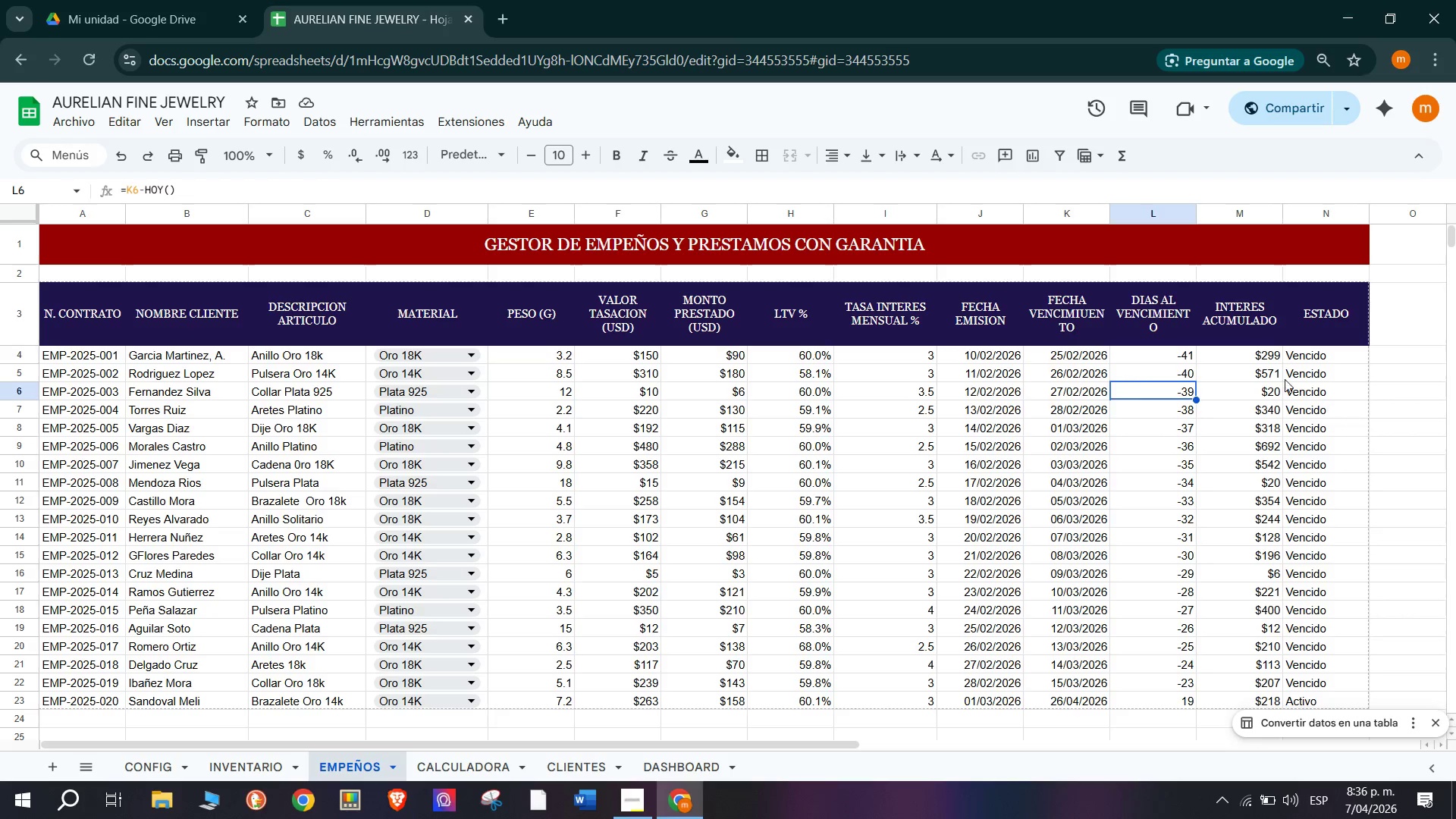 
left_click([1251, 354])
 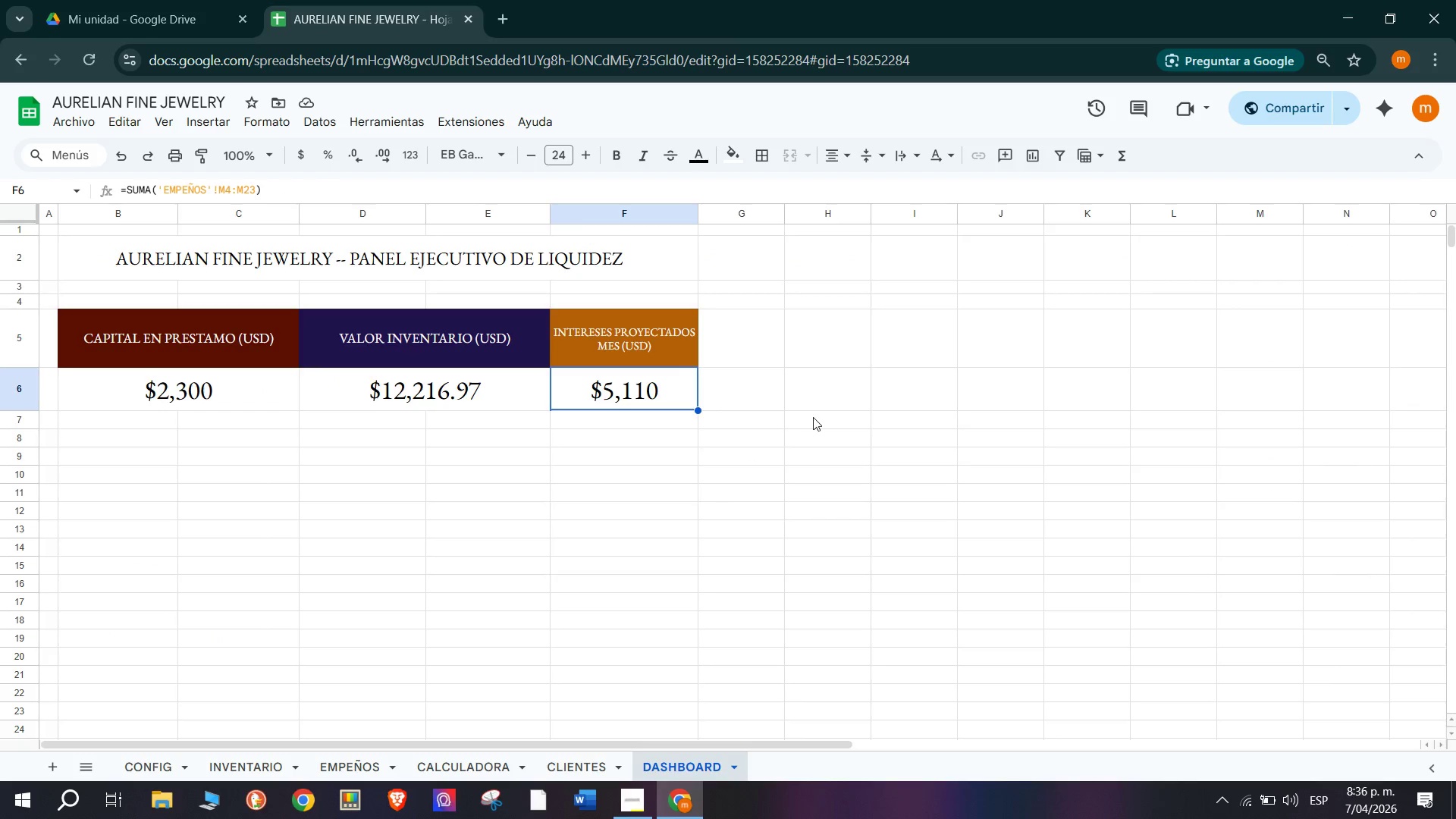 
scroll: coordinate [240, 428], scroll_direction: up, amount: 4.0
 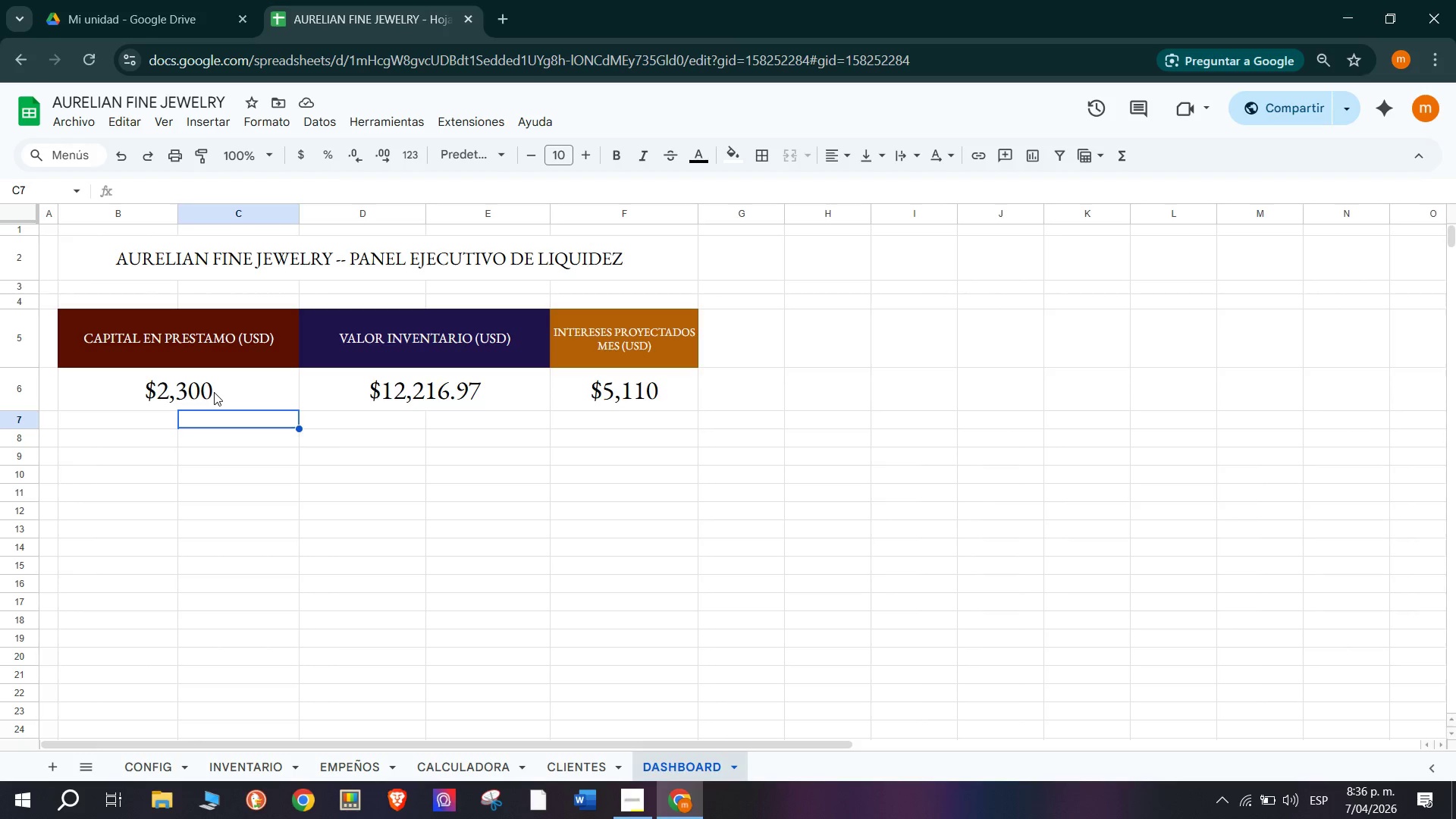 
wait(24.04)
 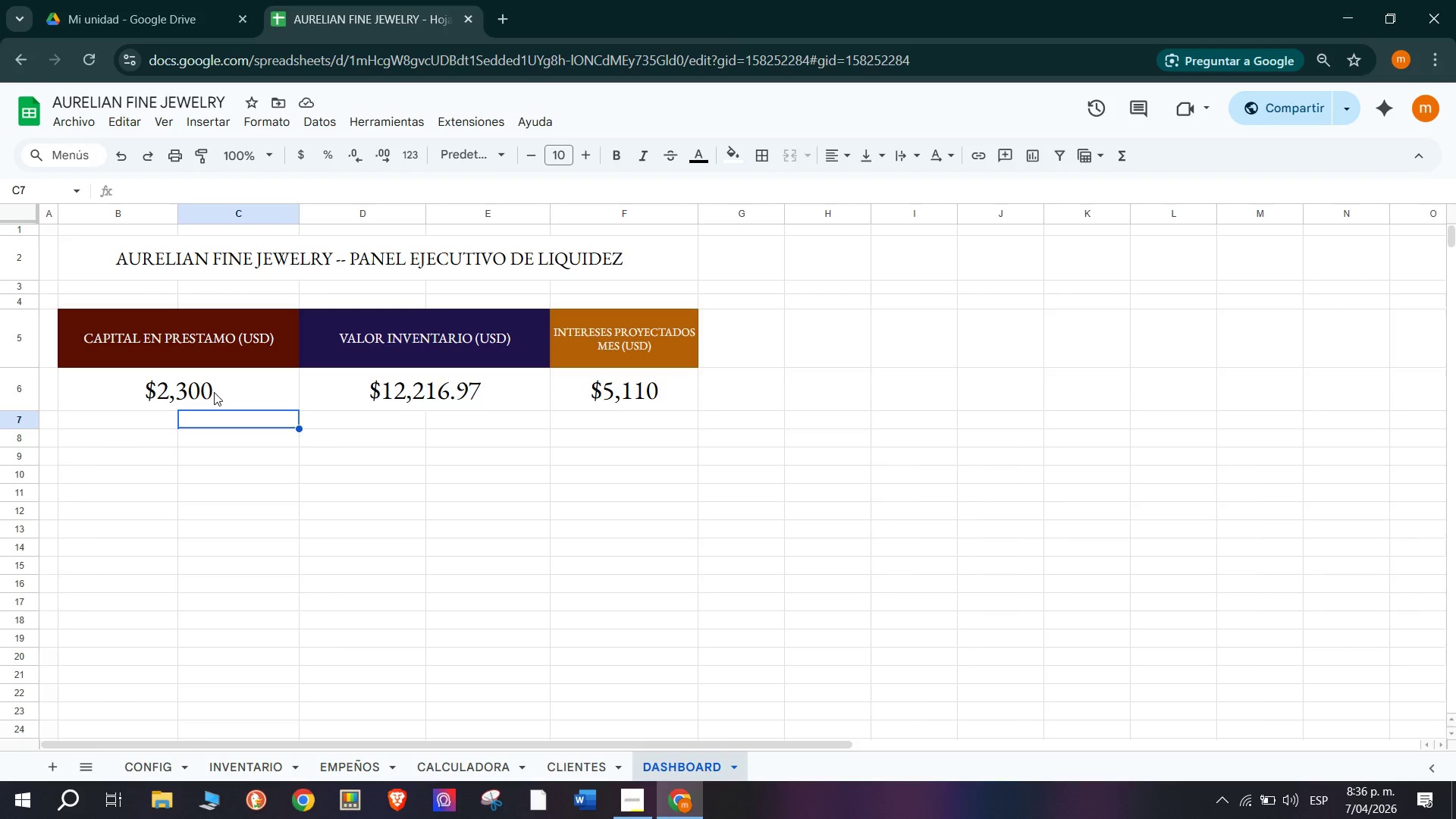 
left_click([190, 449])
 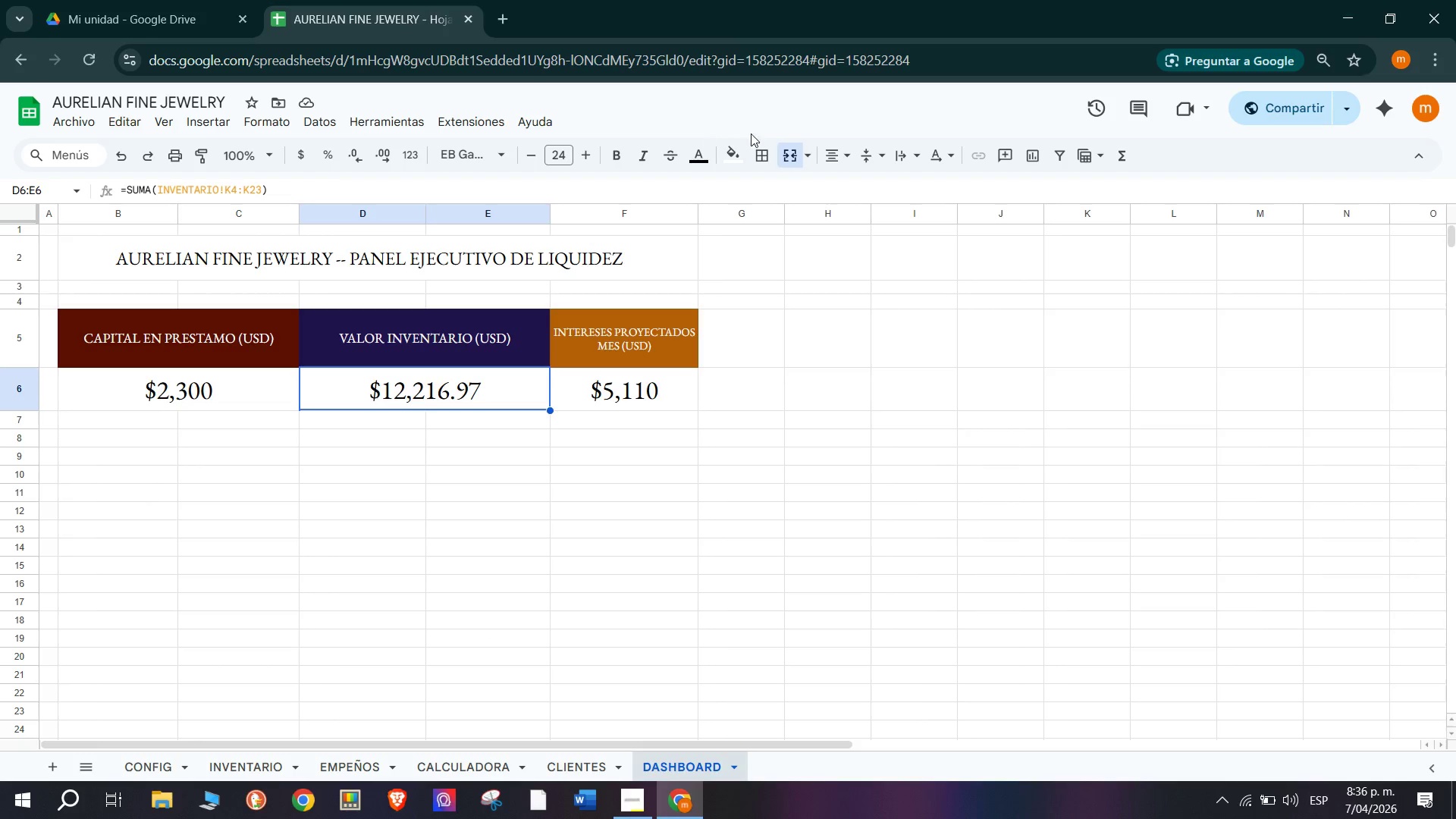 
left_click([726, 156])
 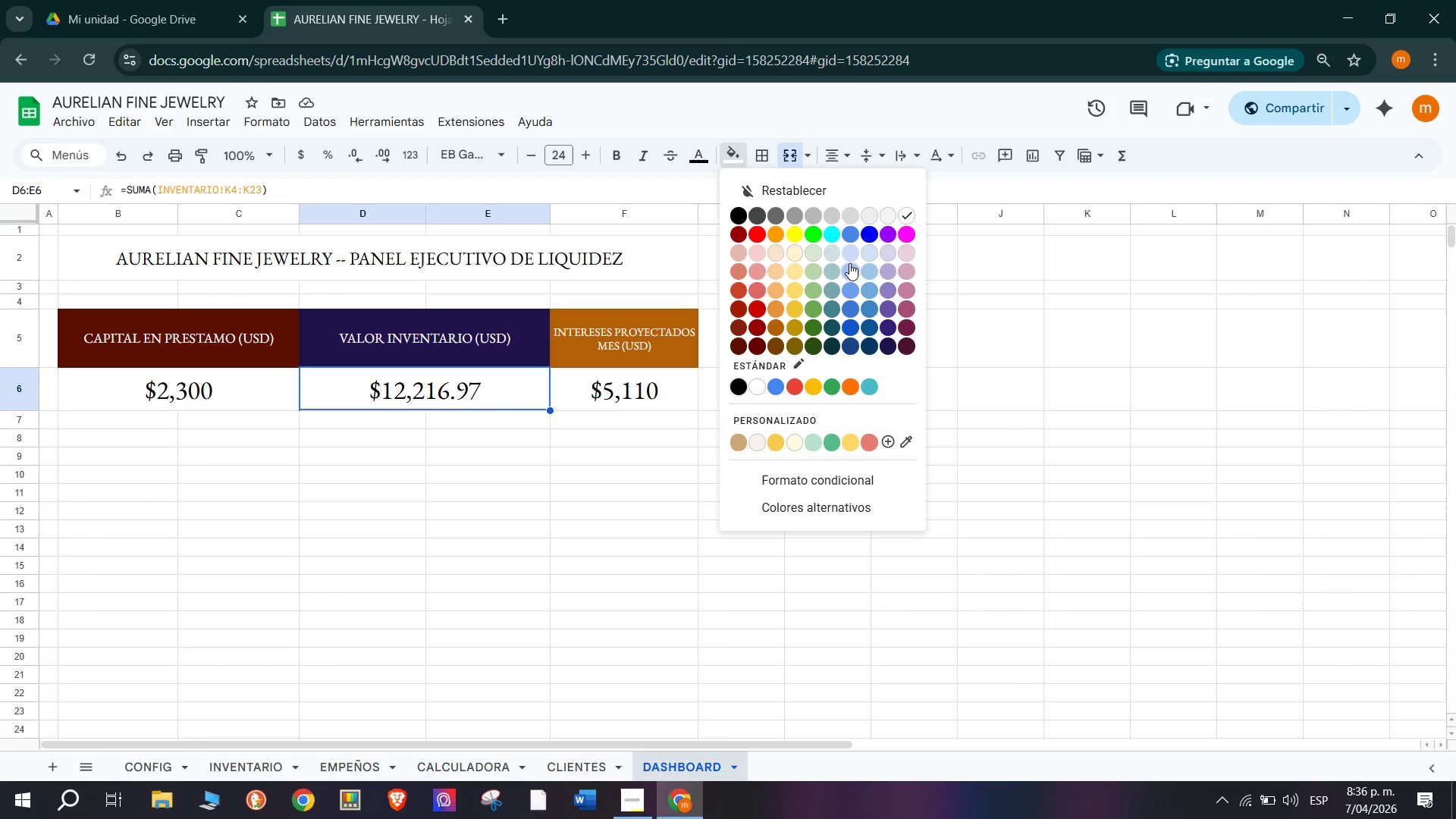 
left_click([849, 257])
 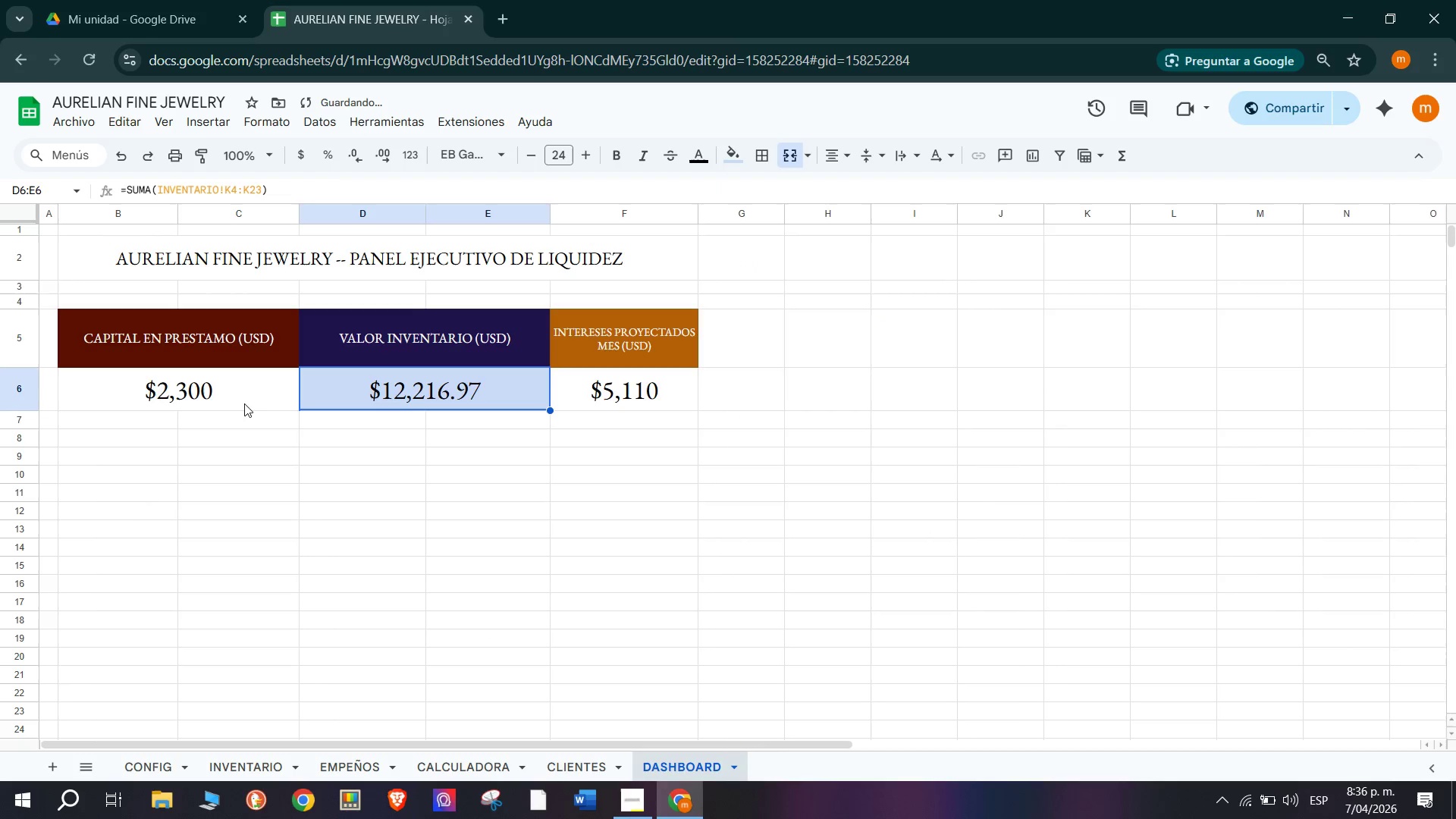 
left_click([213, 386])
 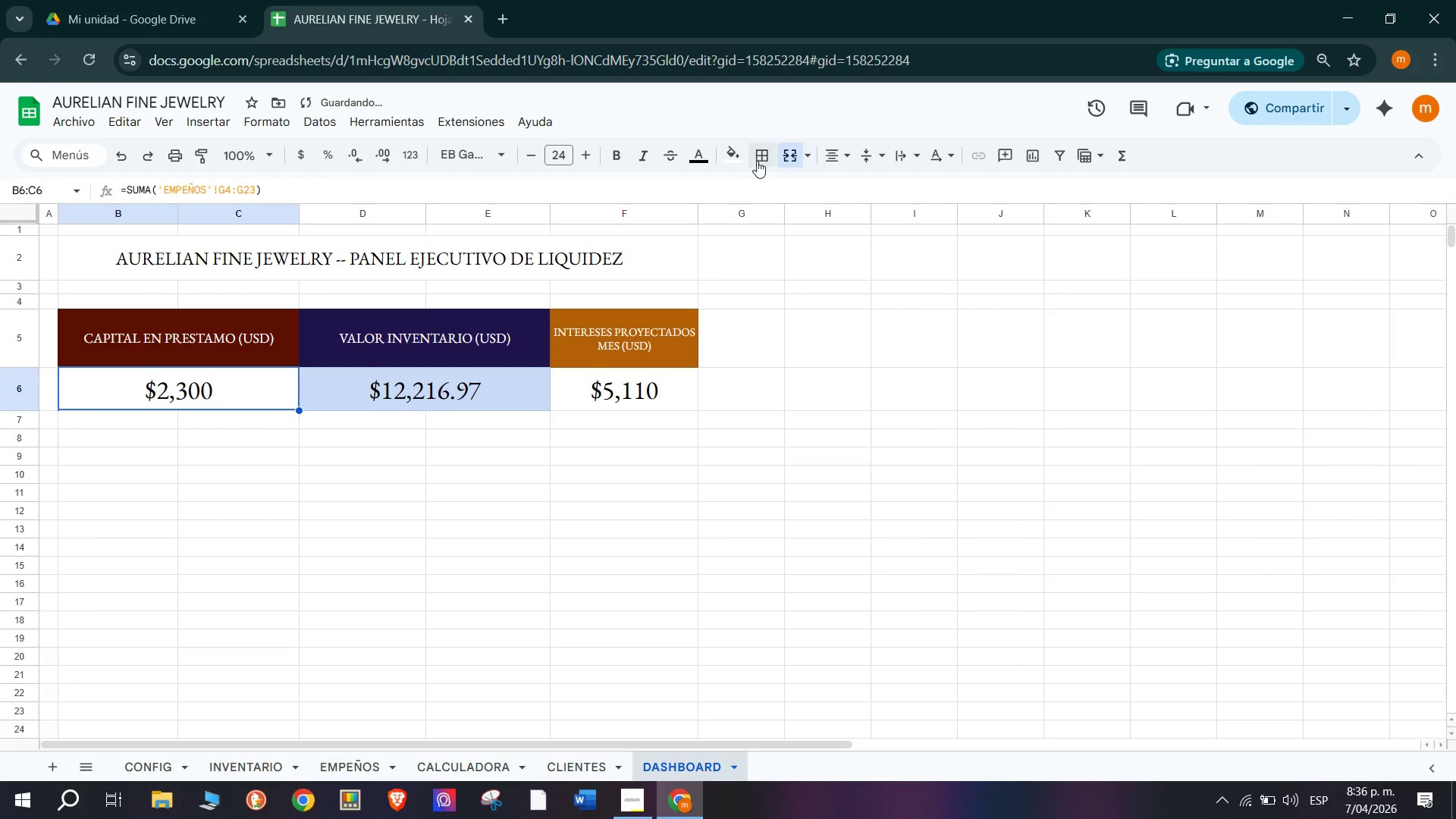 
left_click([731, 150])
 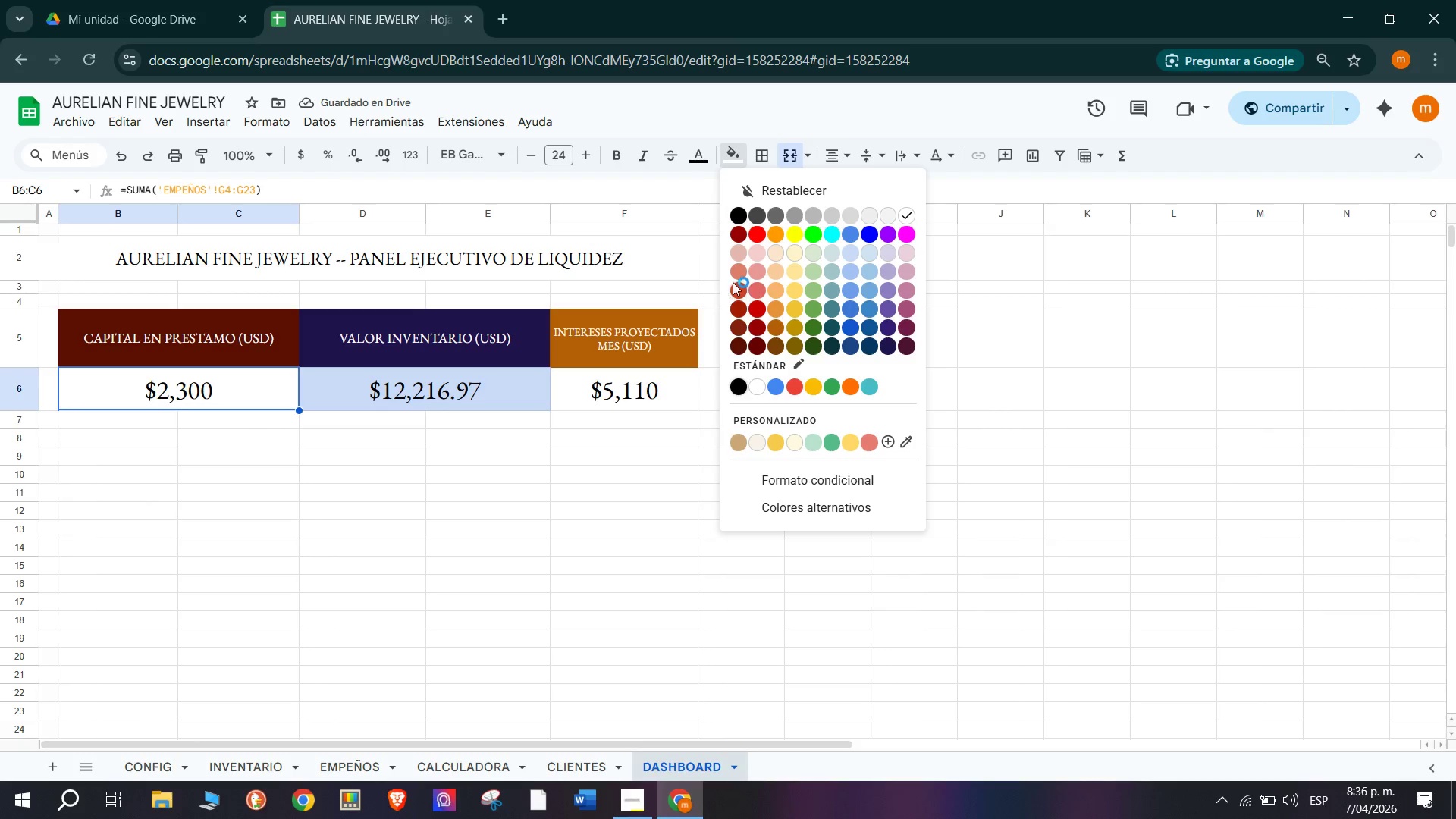 
left_click([739, 267])
 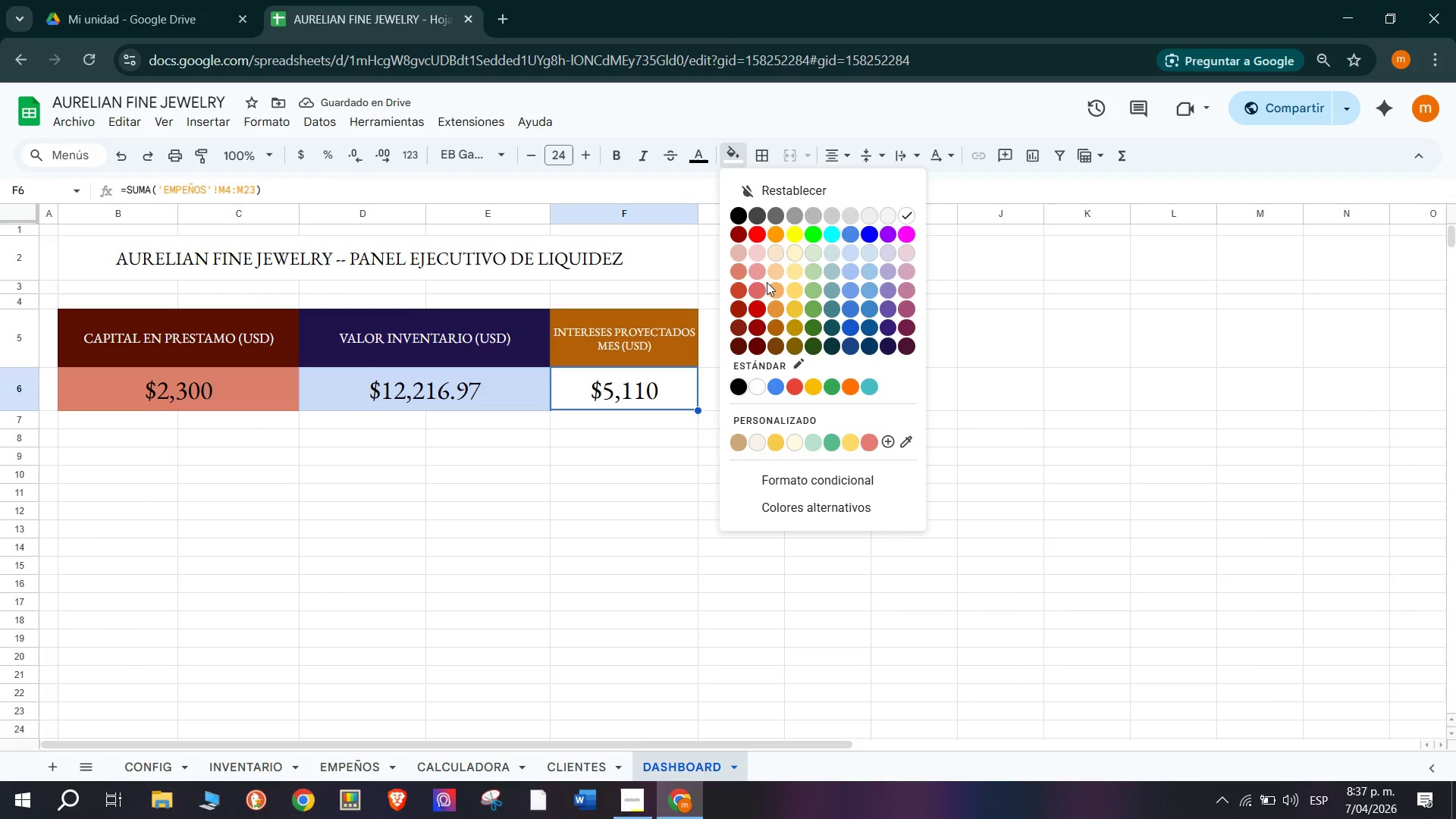 
wait(5.05)
 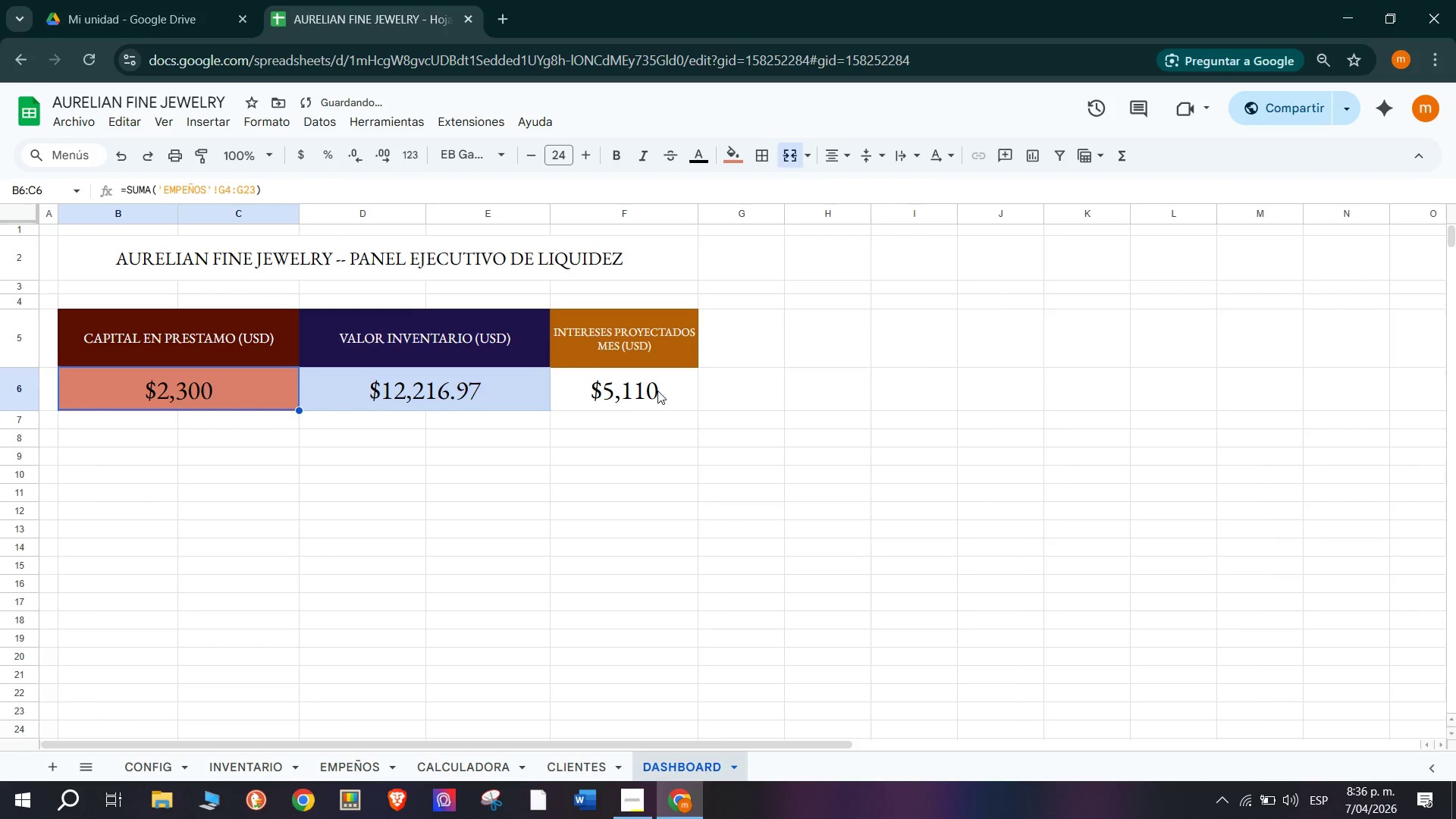 
left_click([775, 256])
 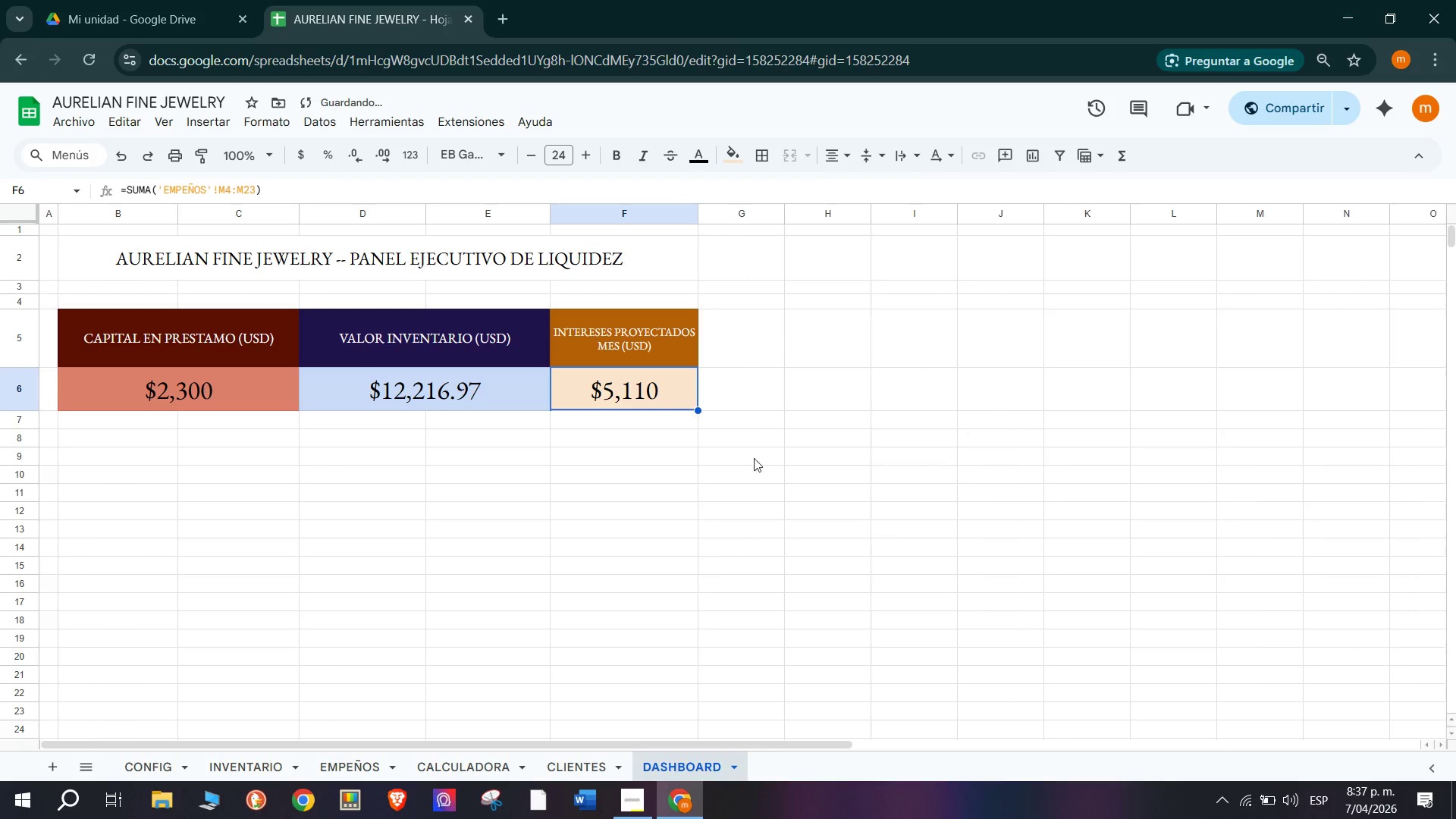 
left_click([760, 462])
 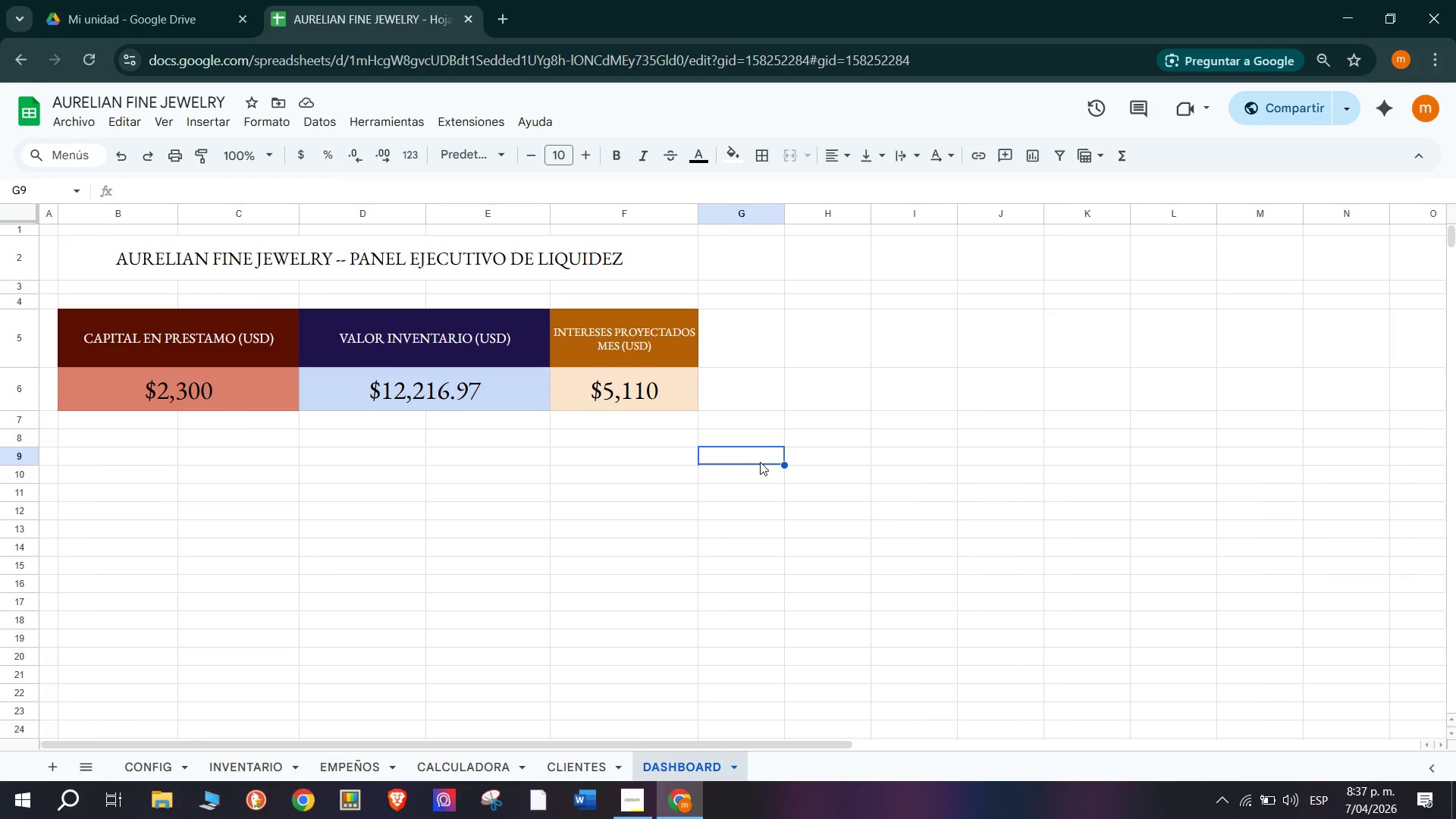 
wait(48.45)
 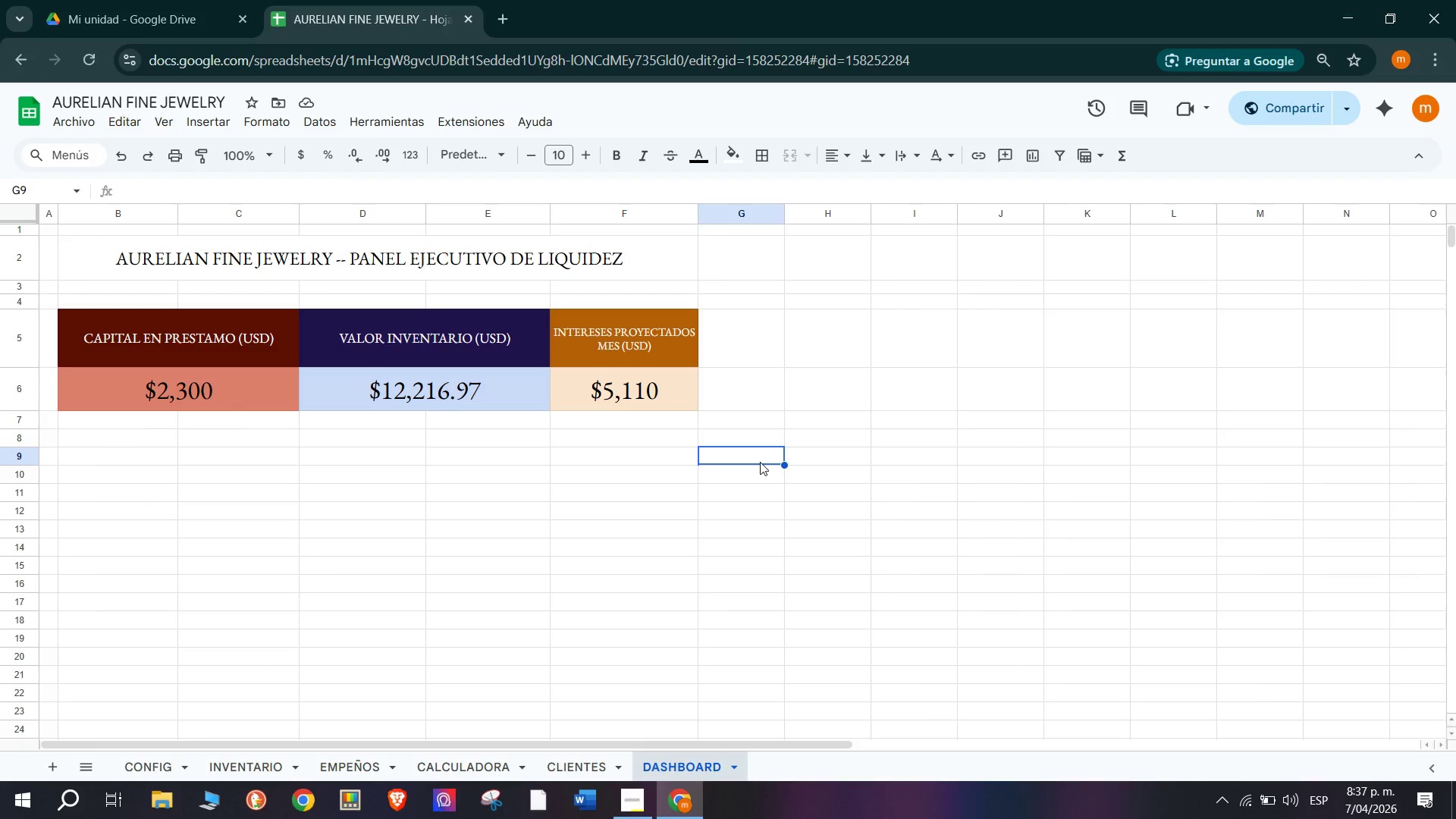 
left_click([551, 494])
 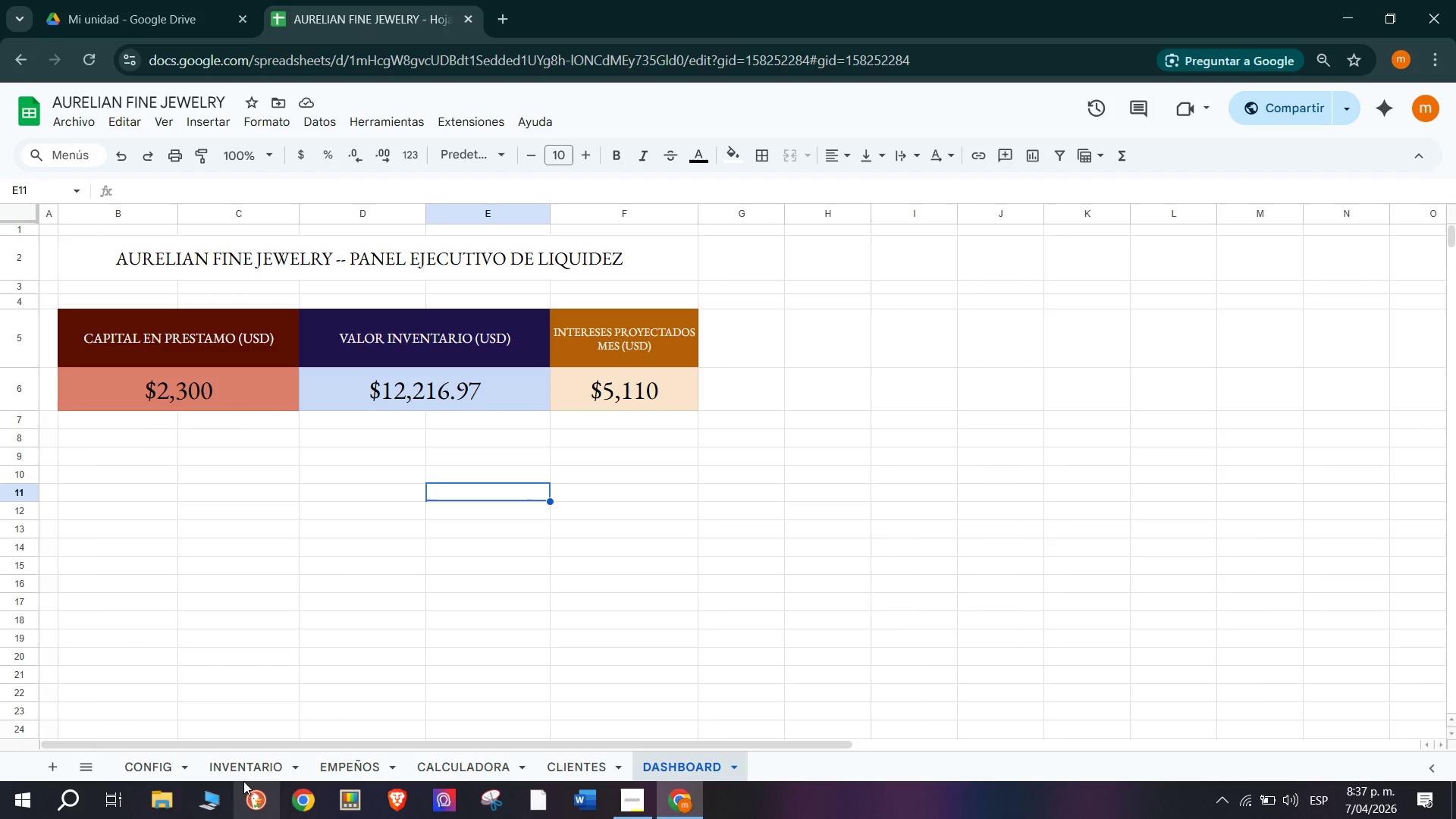 
left_click([640, 808])